 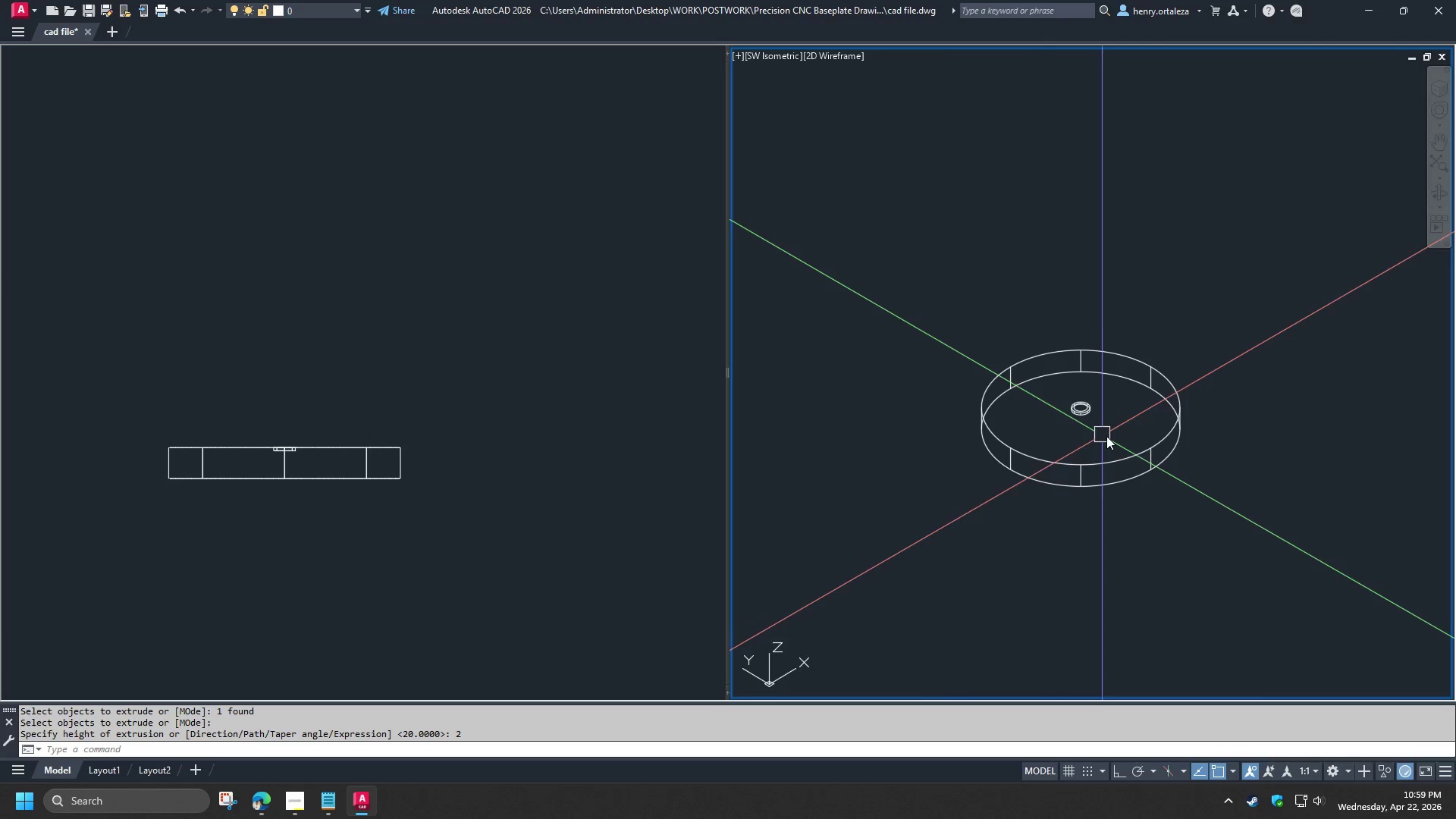 
scroll: coordinate [1100, 432], scroll_direction: up, amount: 2.0
 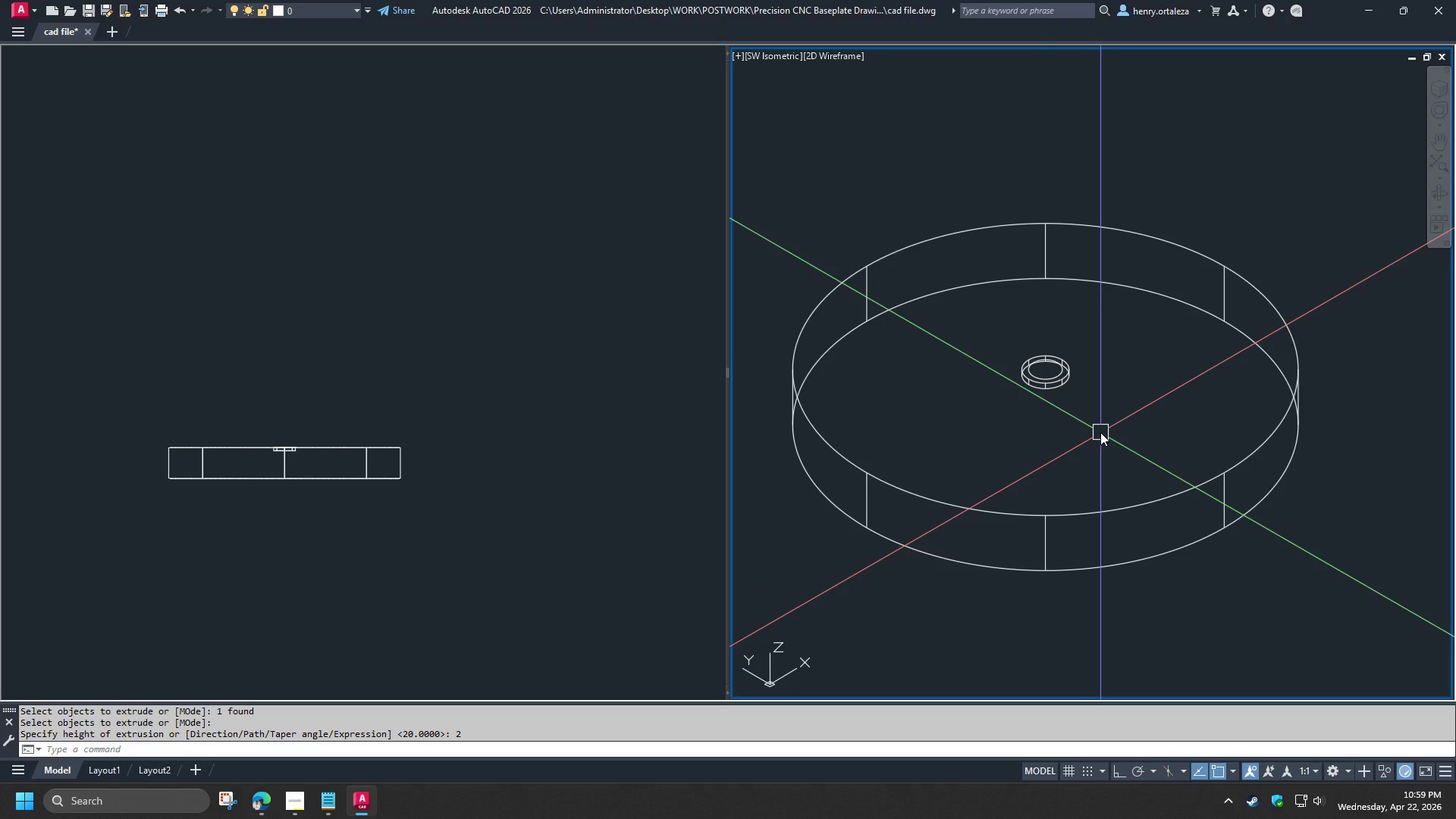 
type(rec )
 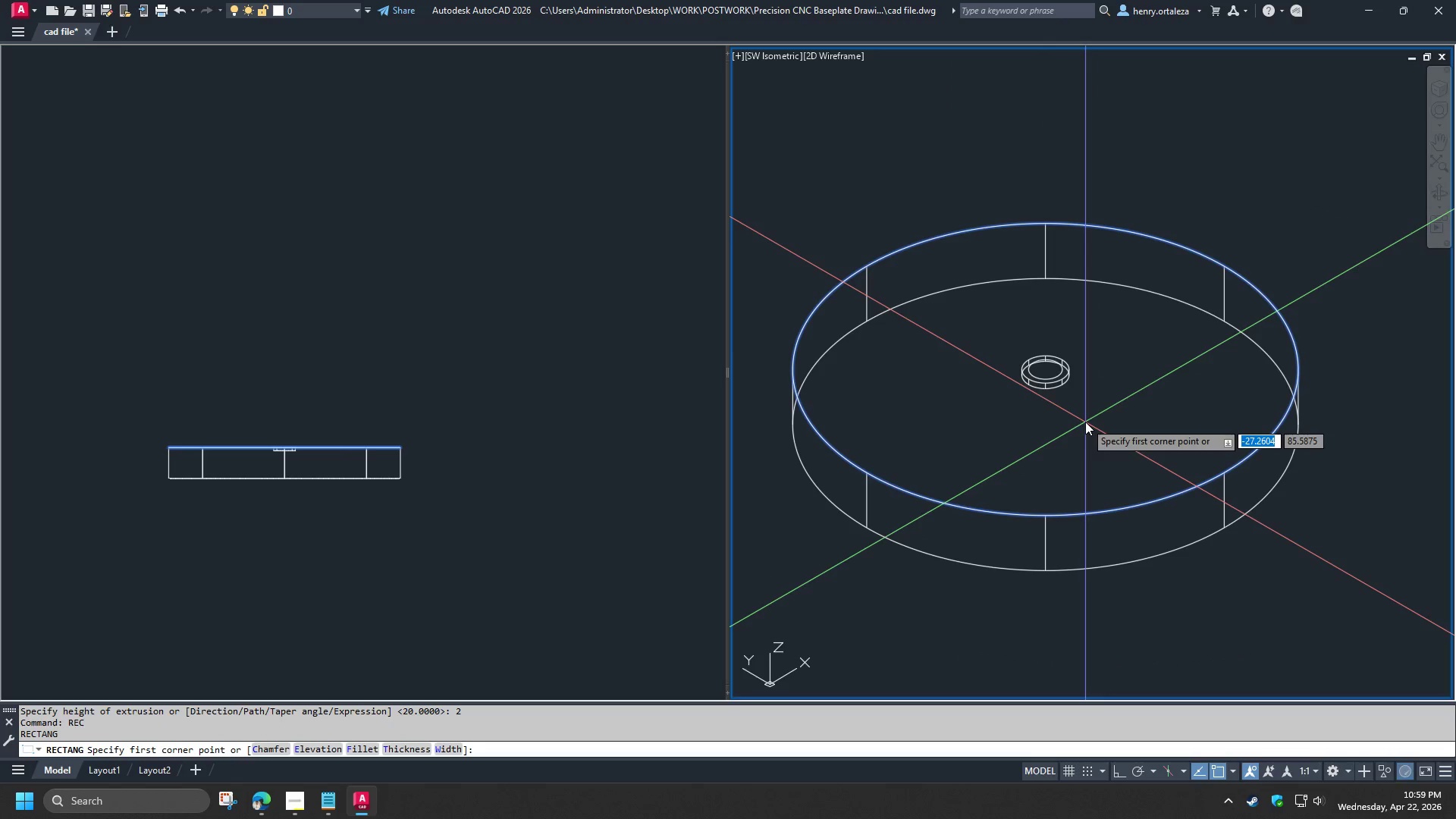 
scroll: coordinate [1085, 422], scroll_direction: up, amount: 1.0
 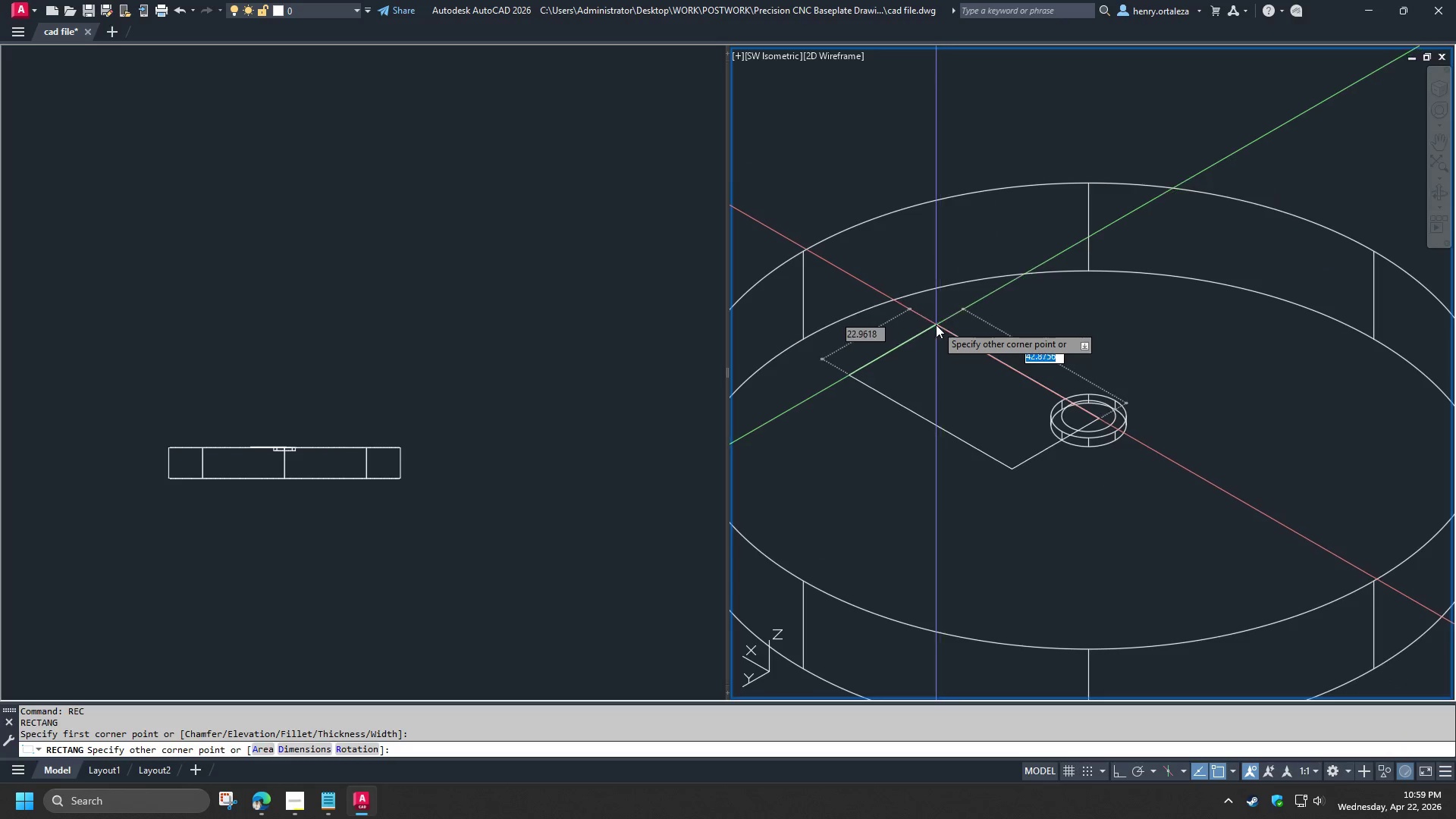 
key(Tab)
 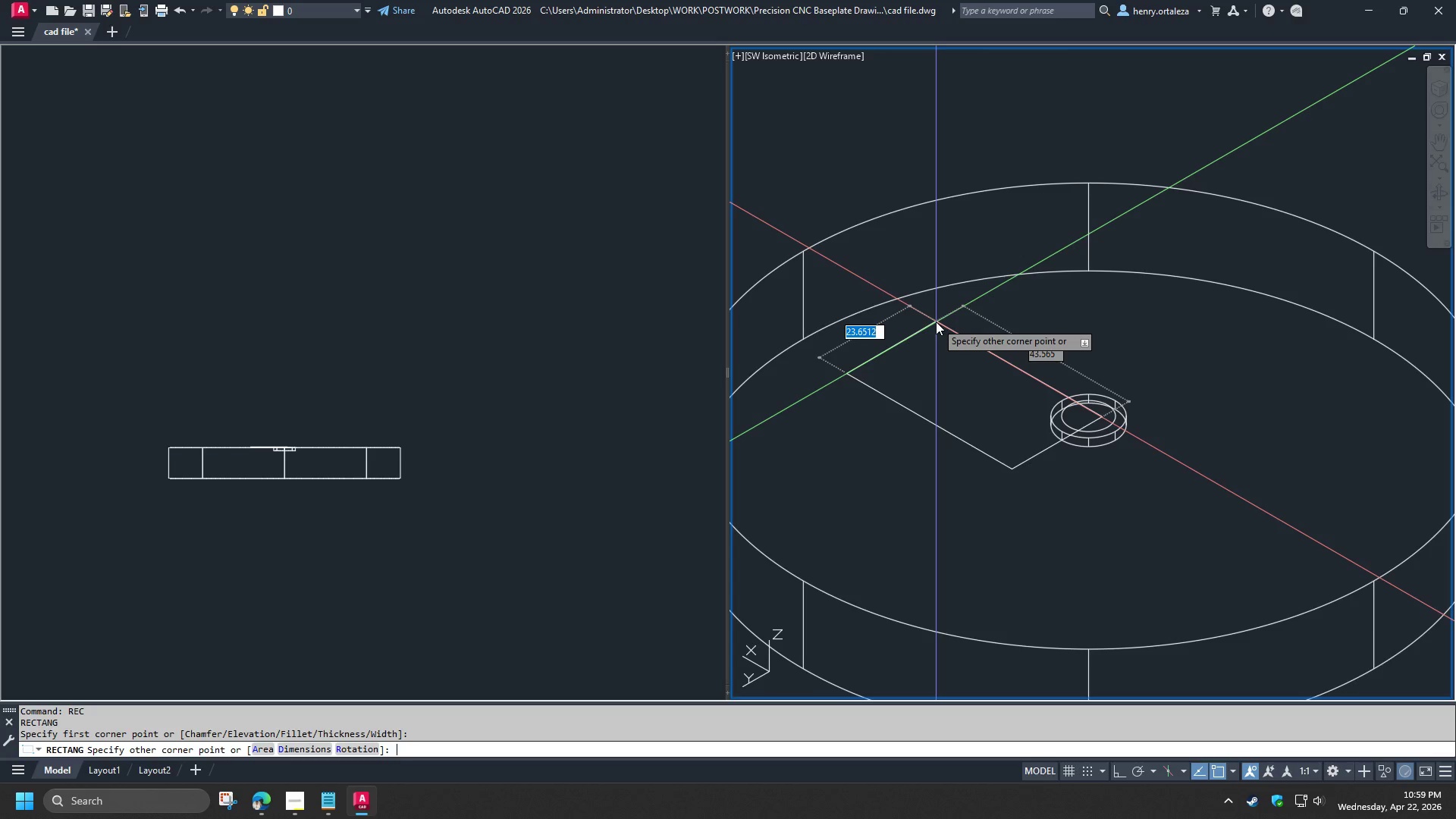 
key(Numpad1)
 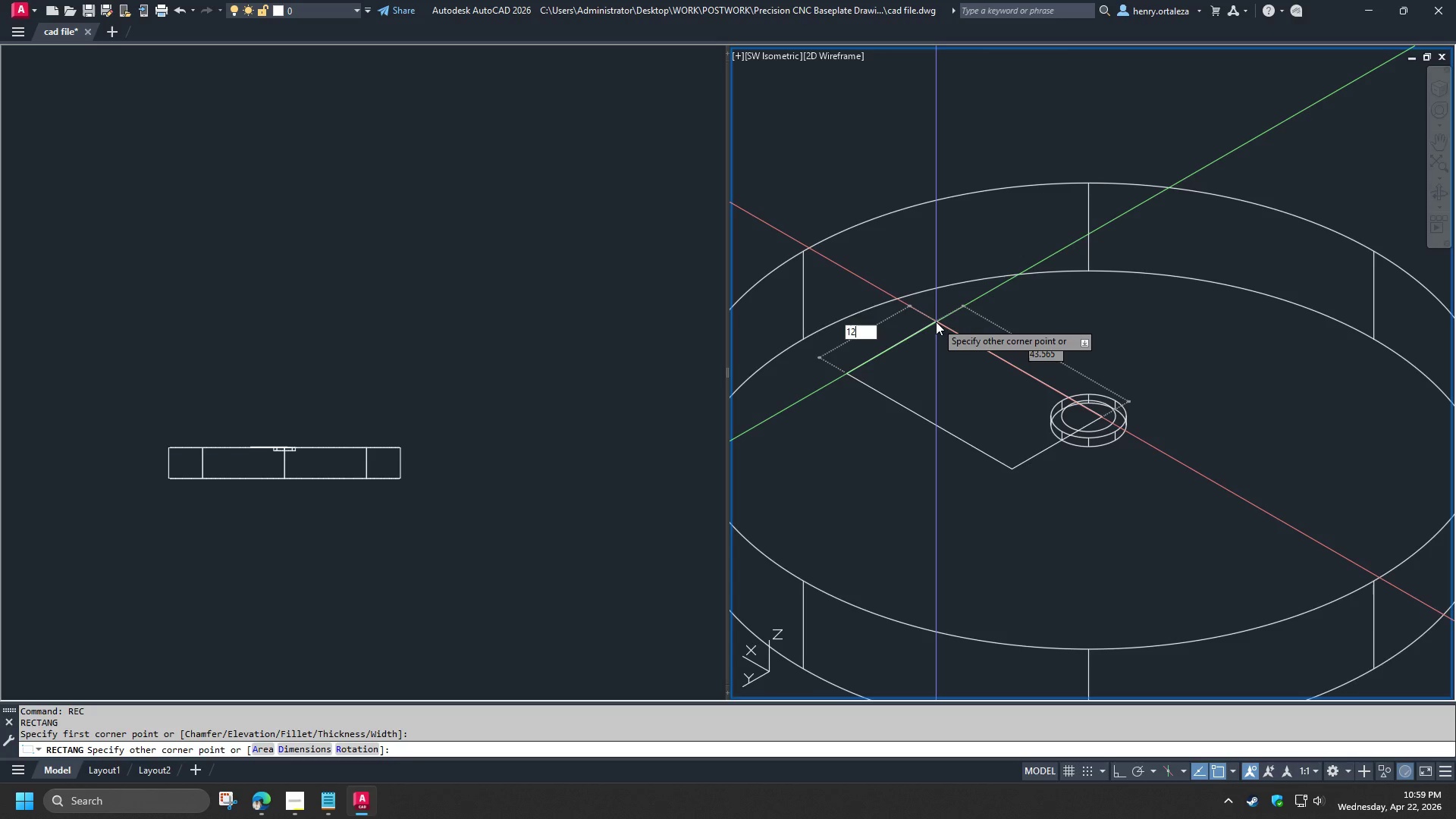 
key(Numpad2)
 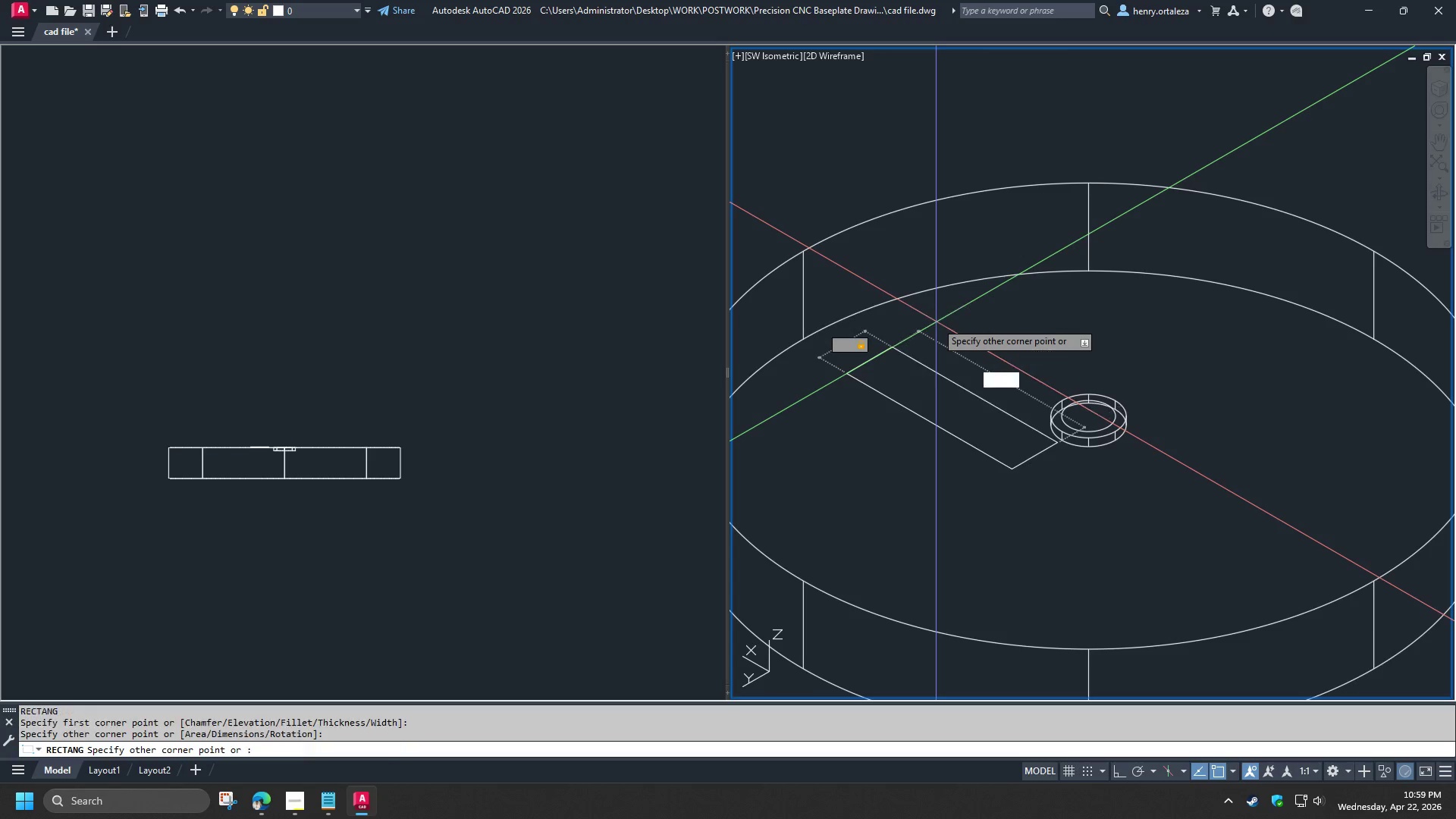 
key(Tab)
 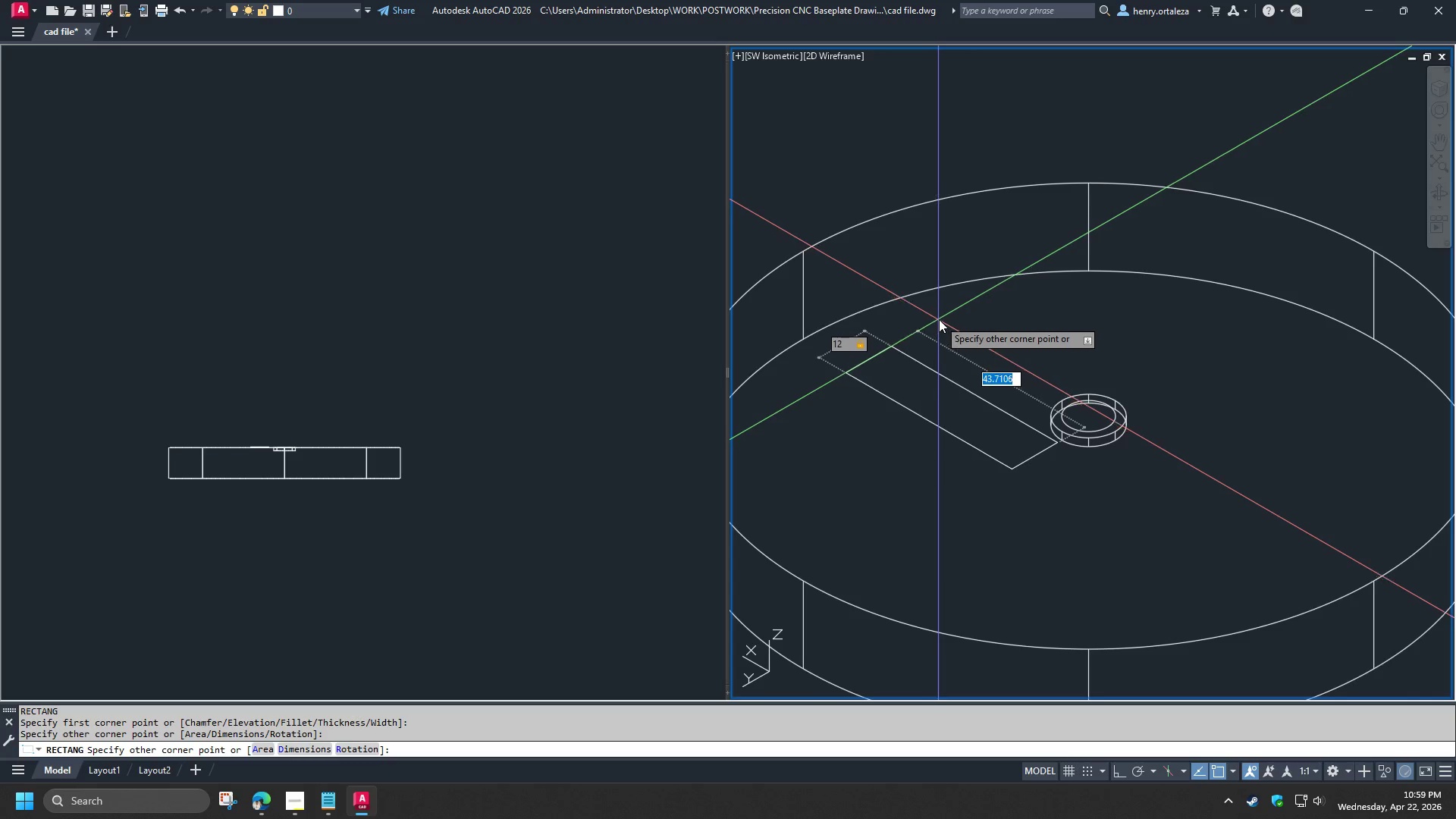 
scroll: coordinate [939, 319], scroll_direction: down, amount: 2.0
 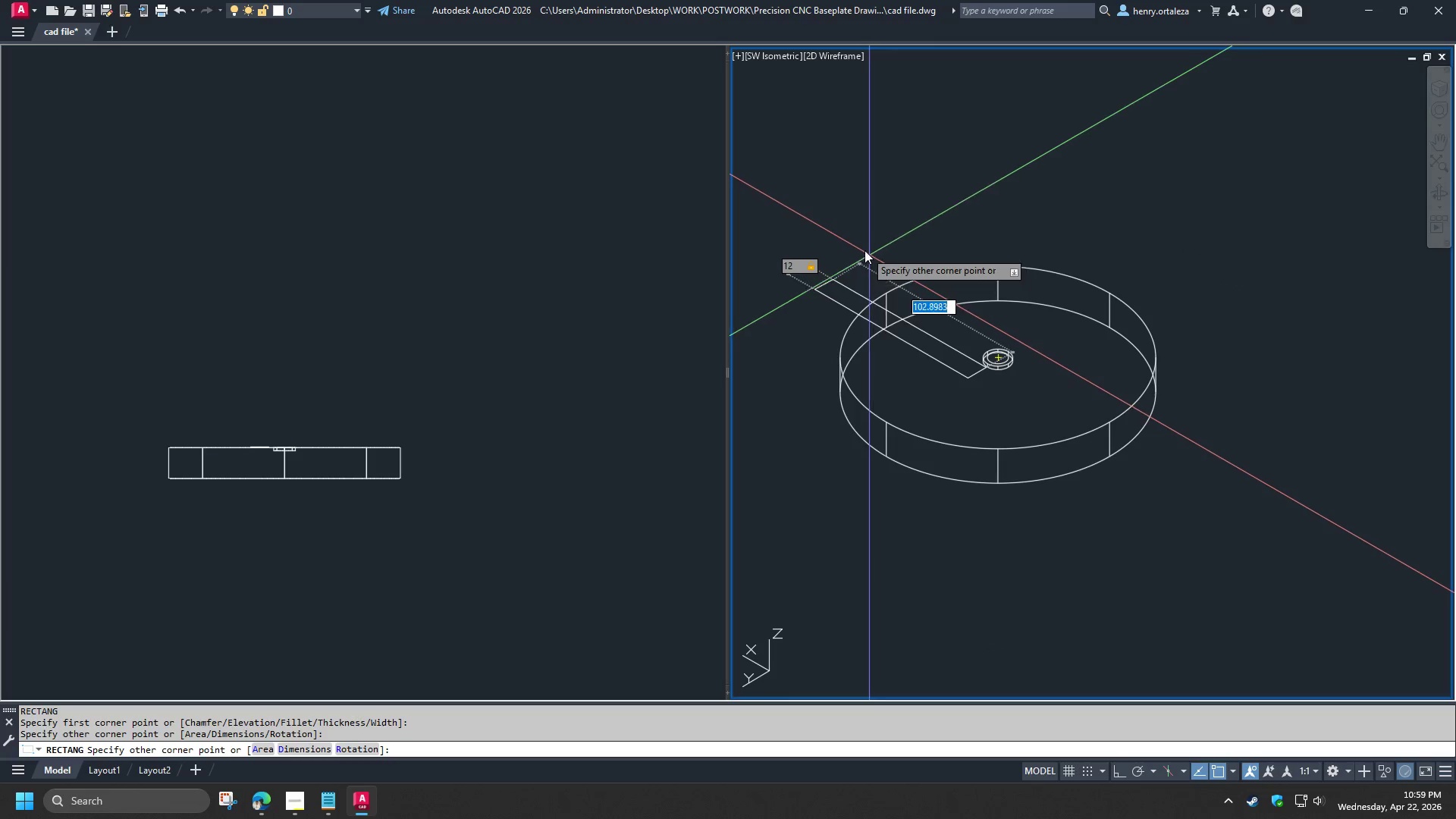 
left_click([864, 249])
 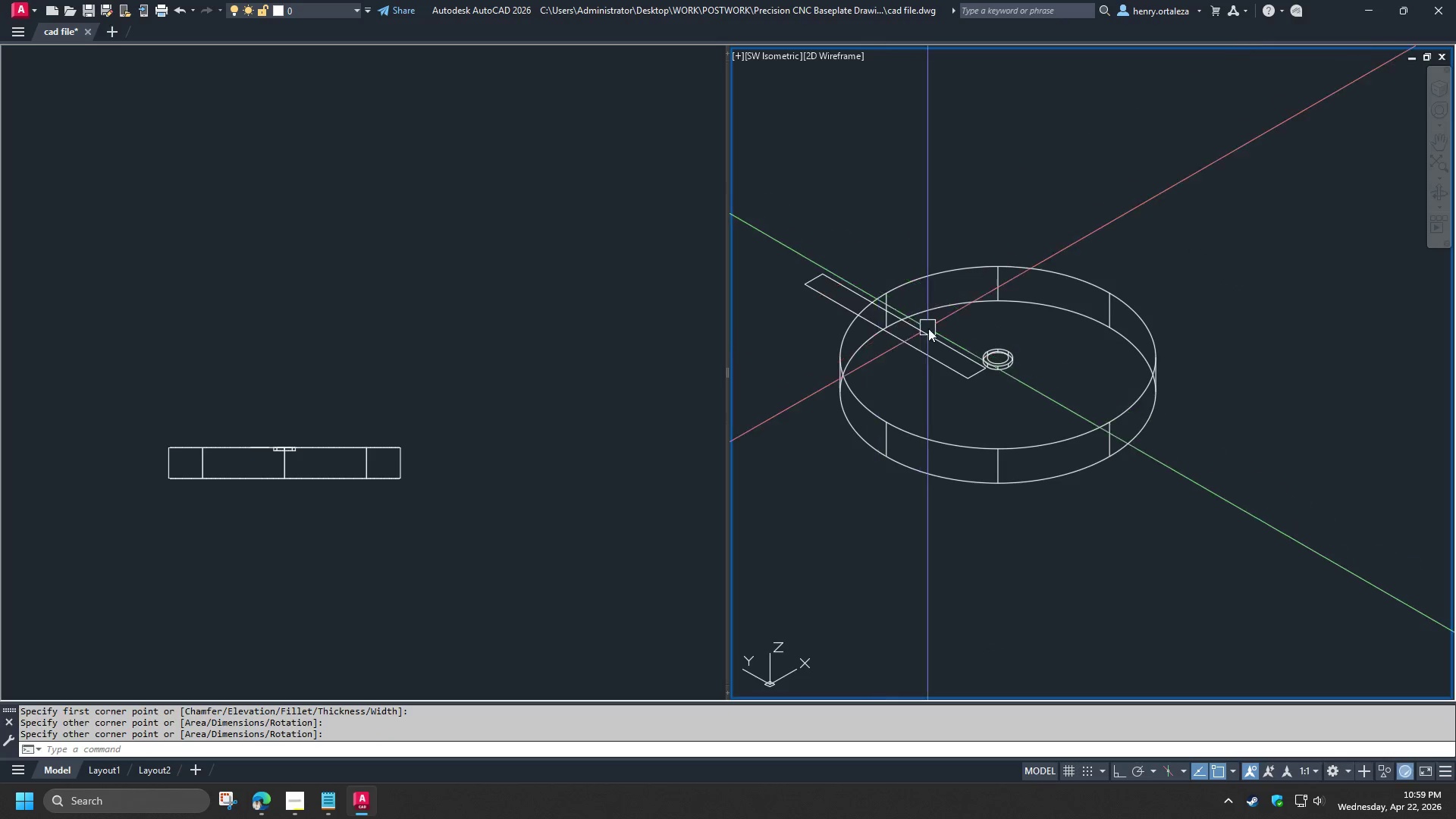 
left_click([957, 348])
 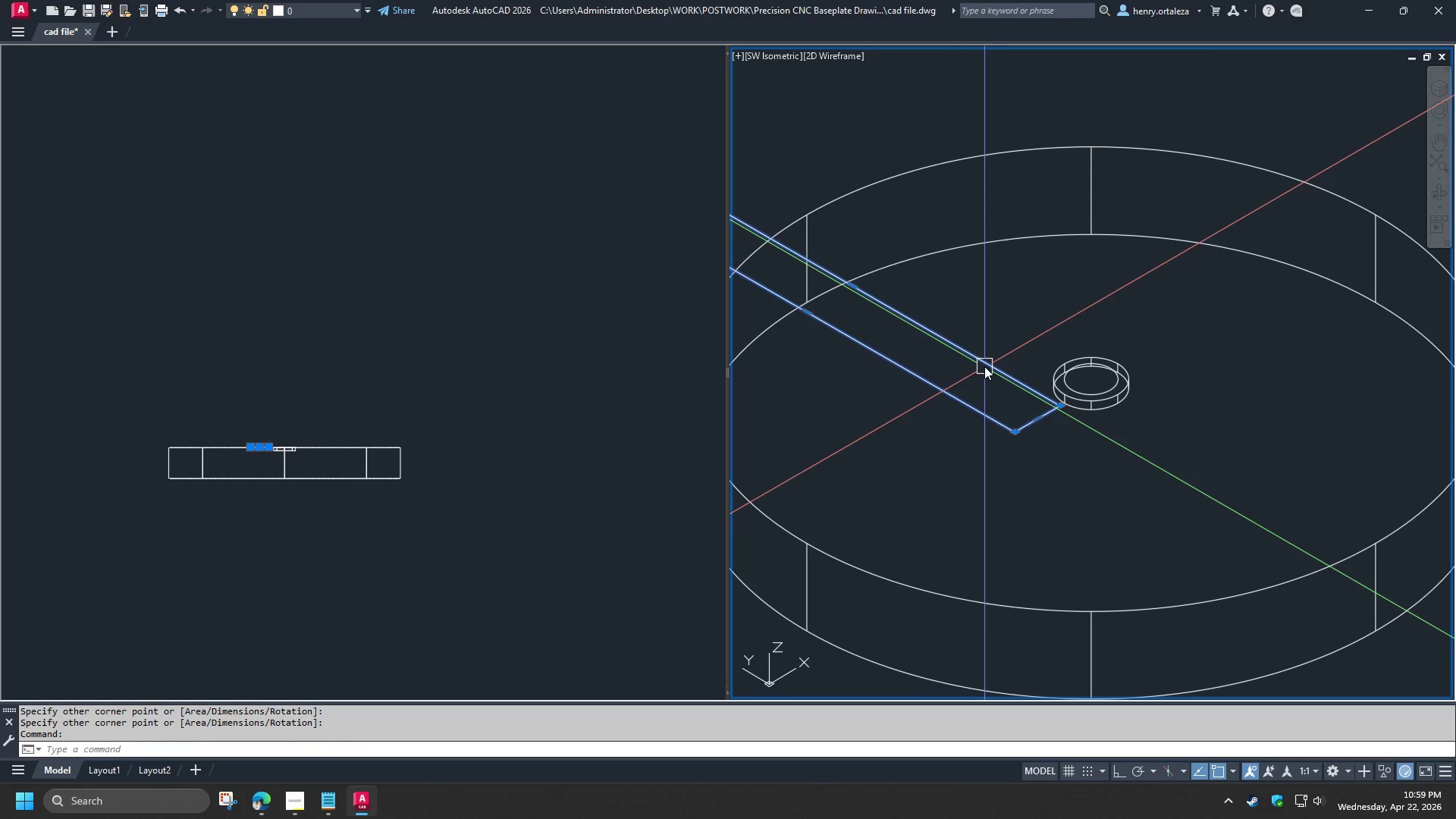 
scroll: coordinate [940, 347], scroll_direction: up, amount: 2.0
 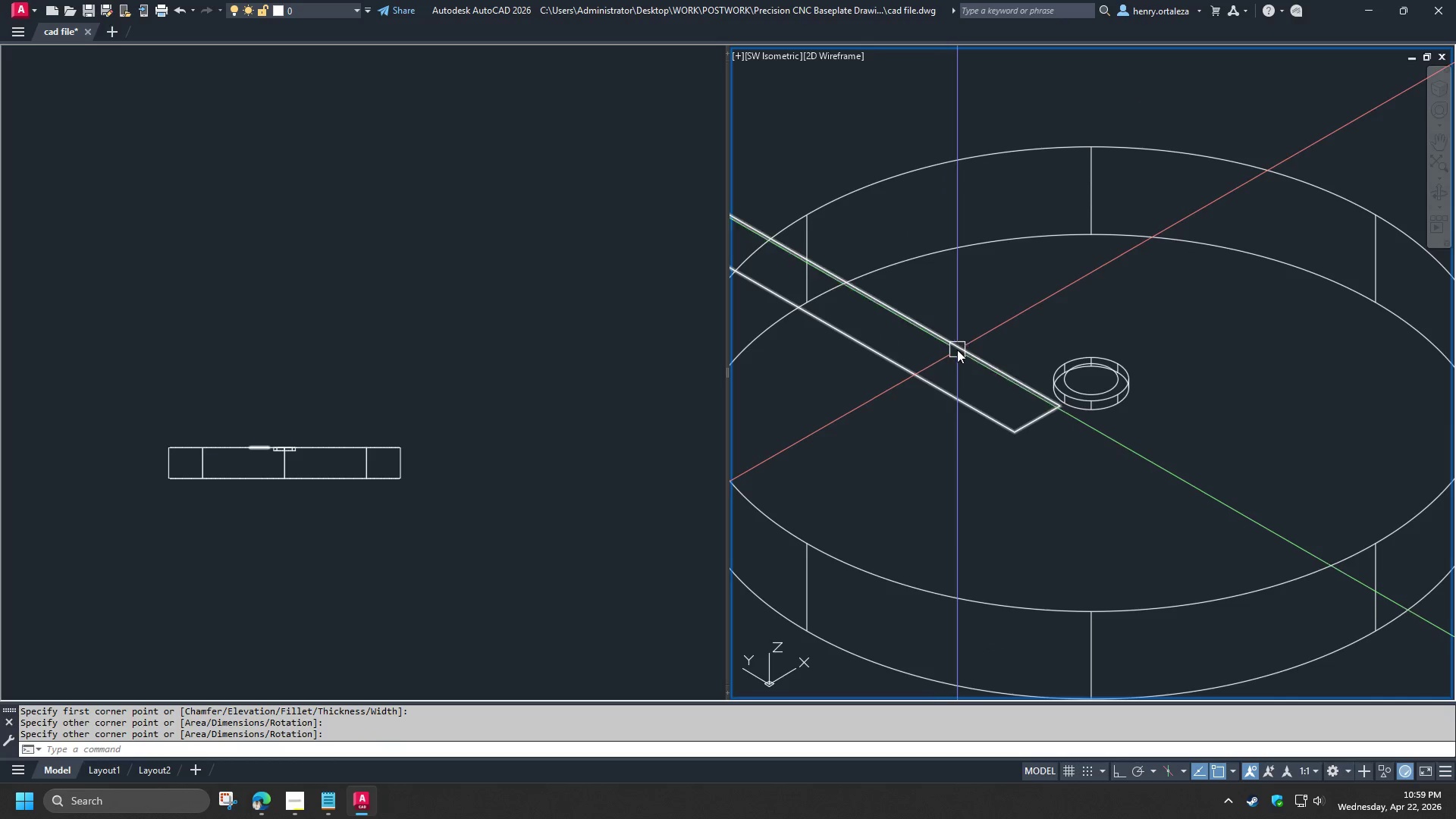 
key(M)
 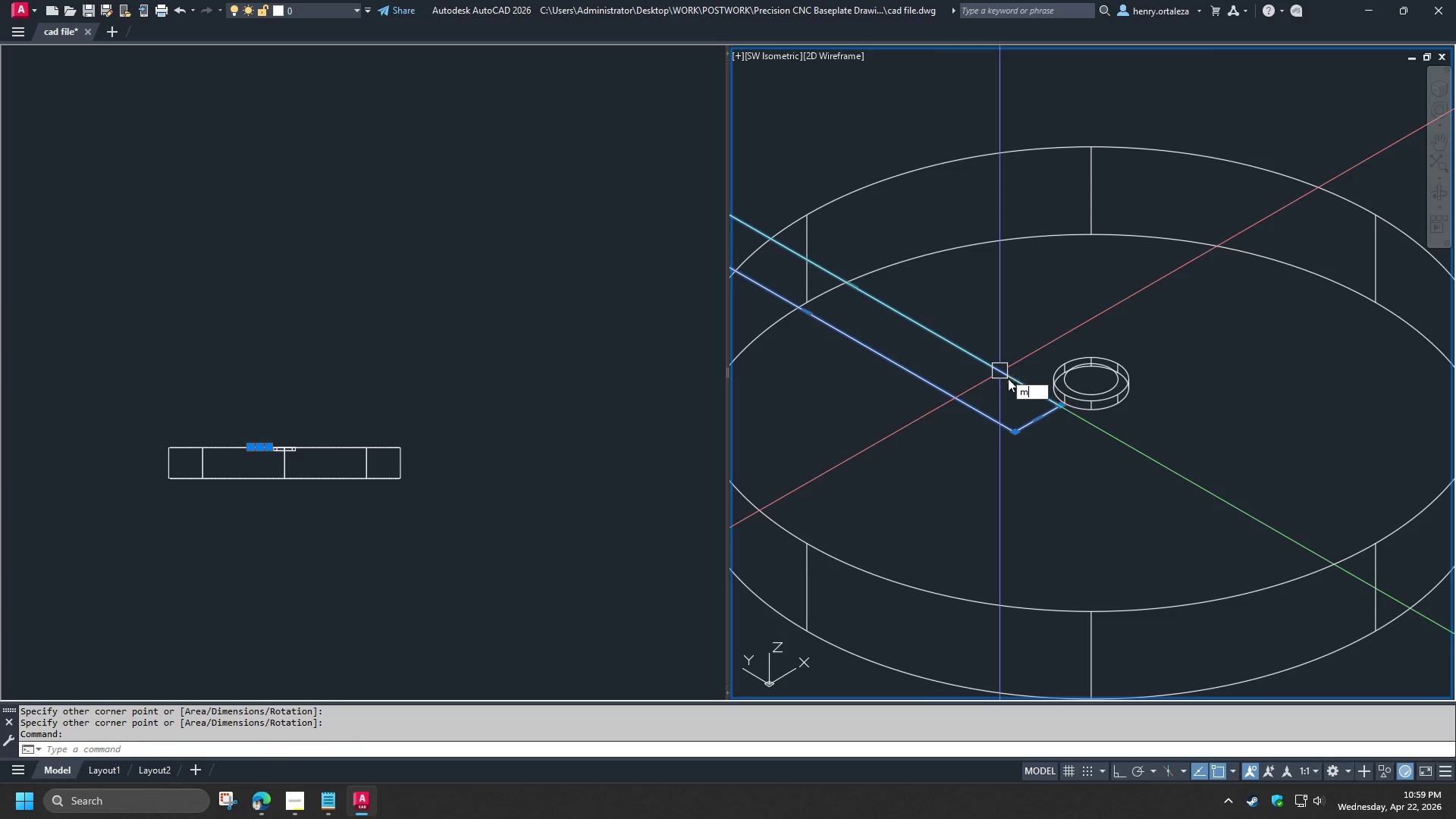 
key(Space)
 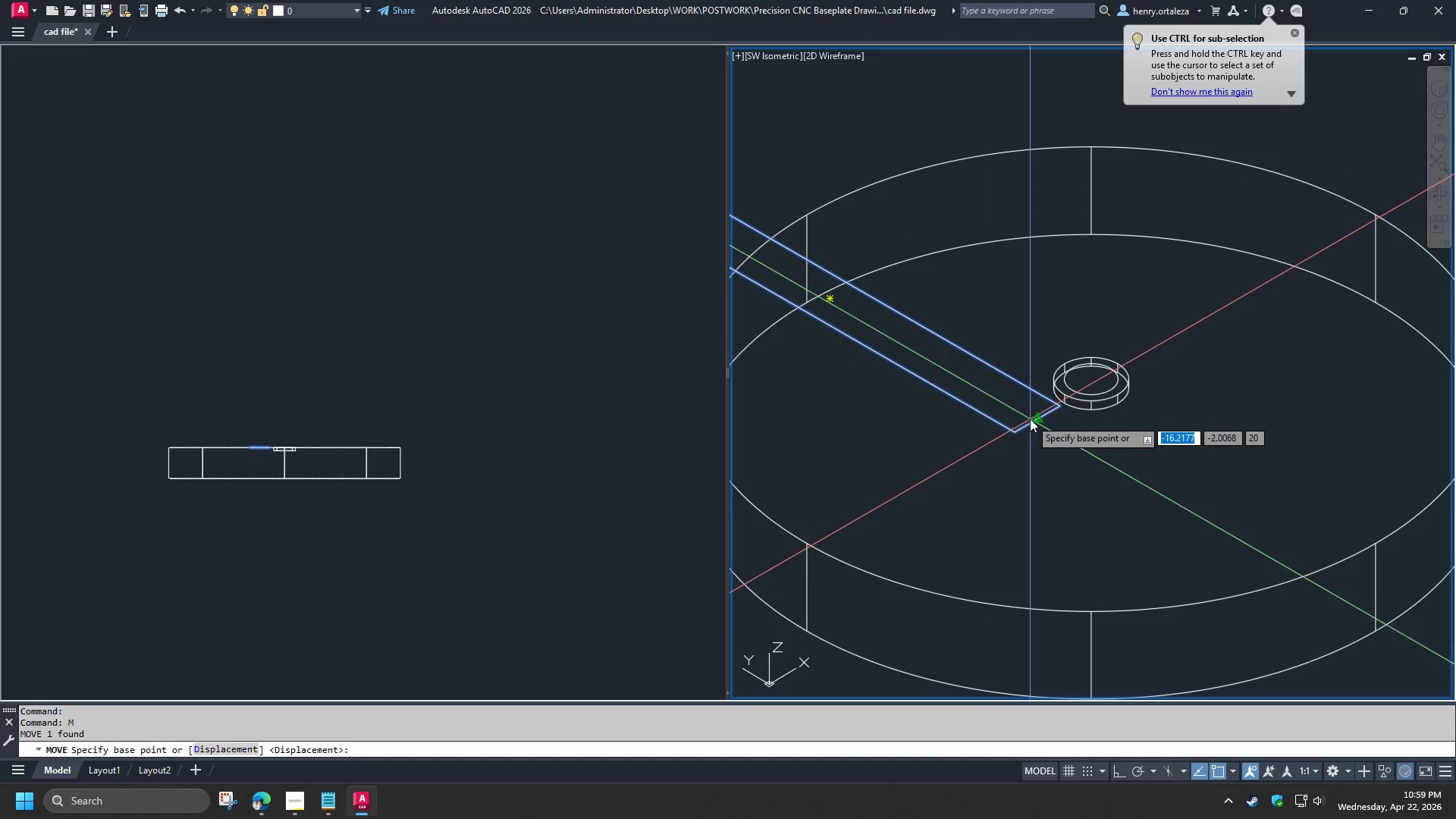 
left_click([1030, 419])
 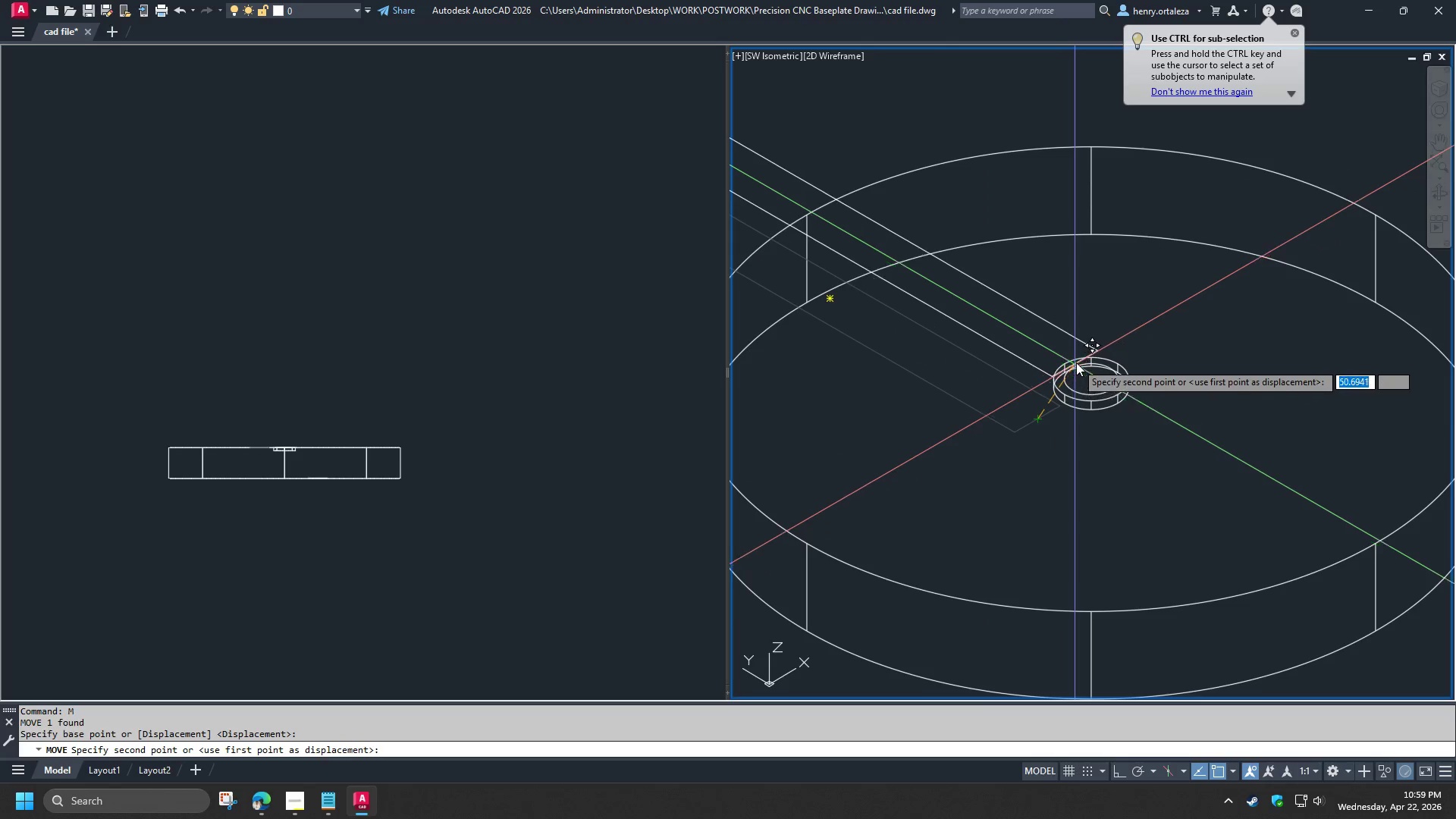 
scroll: coordinate [1076, 360], scroll_direction: up, amount: 2.0
 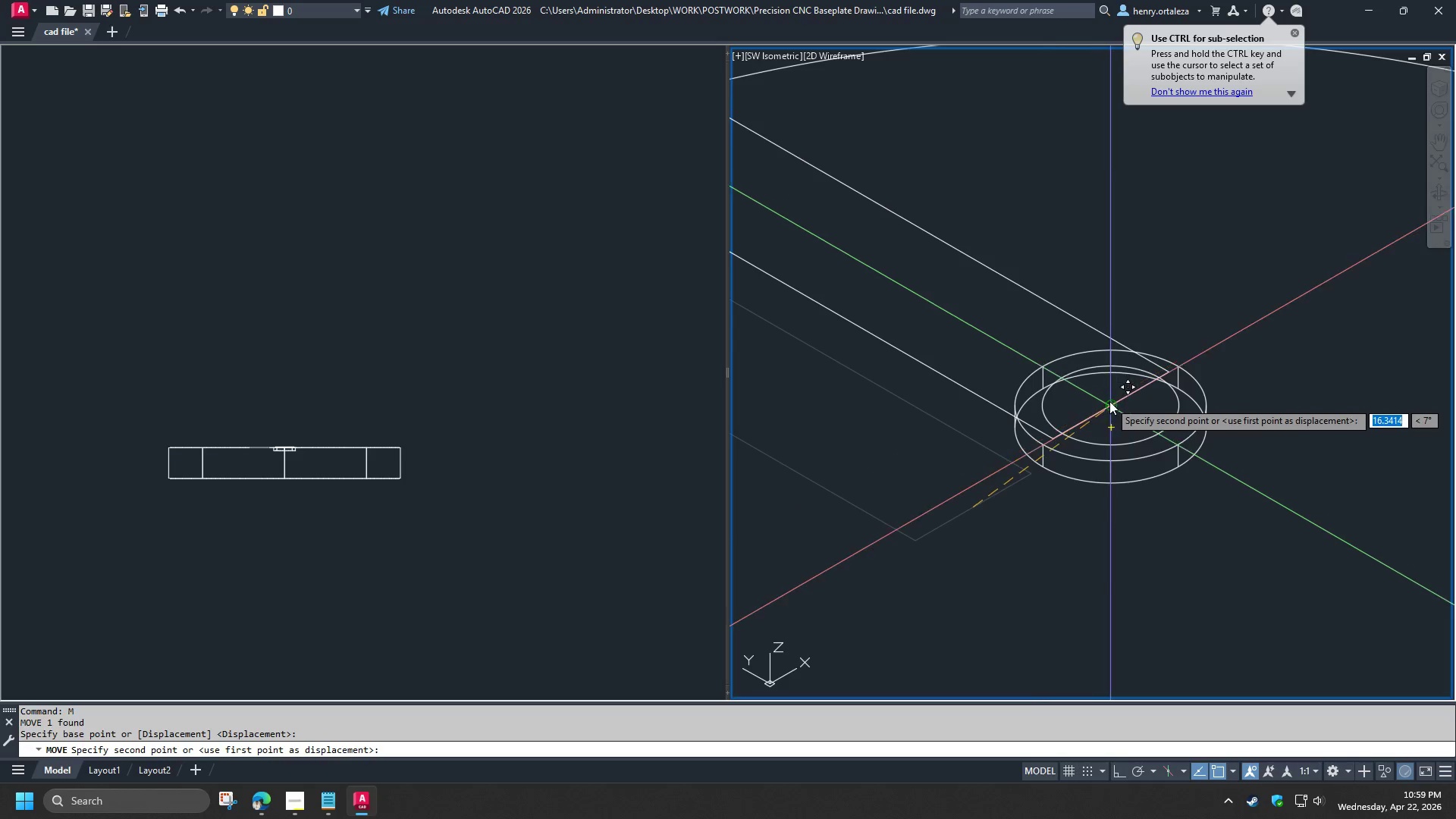 
left_click([1109, 401])
 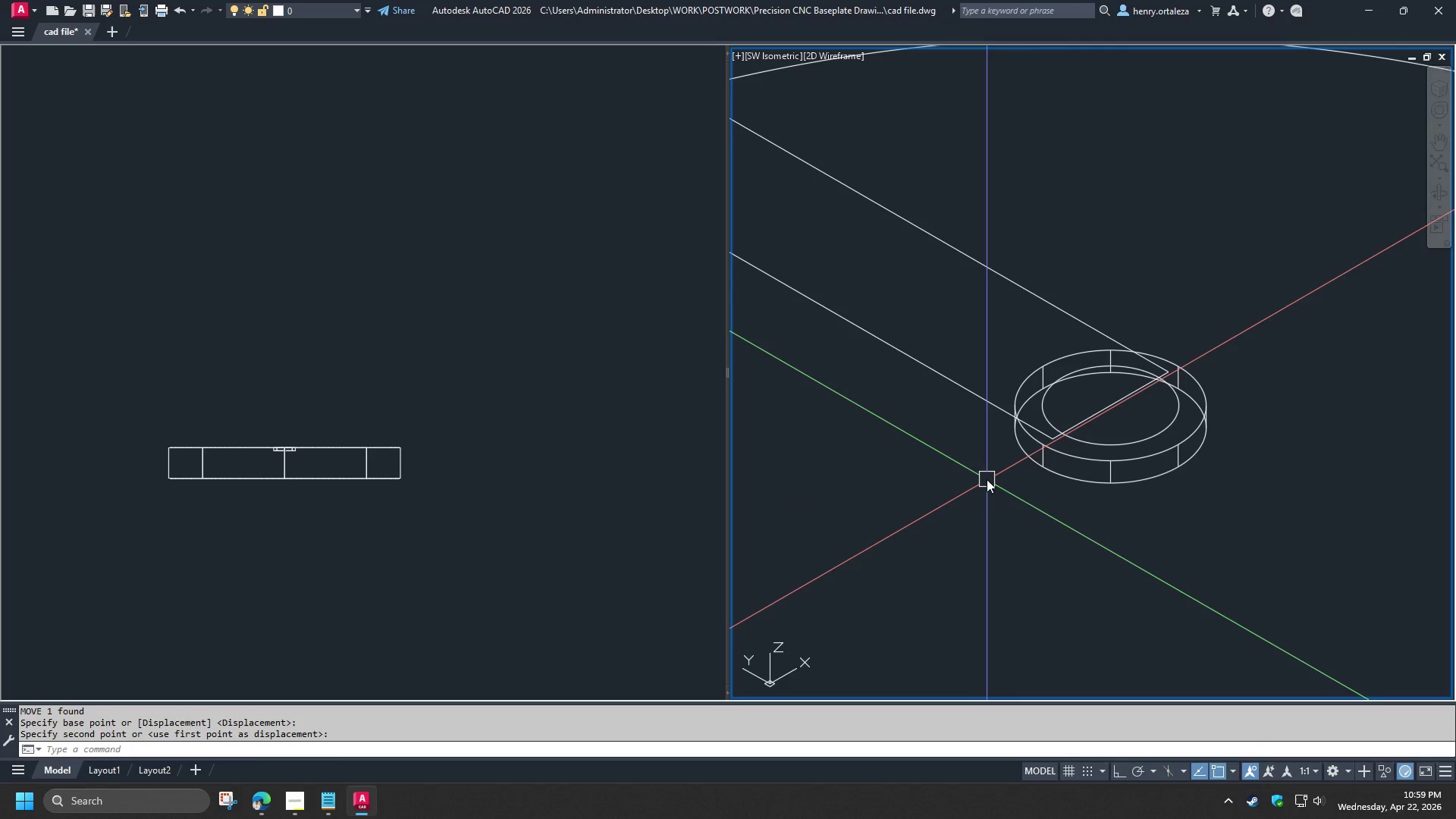 
wait(8.67)
 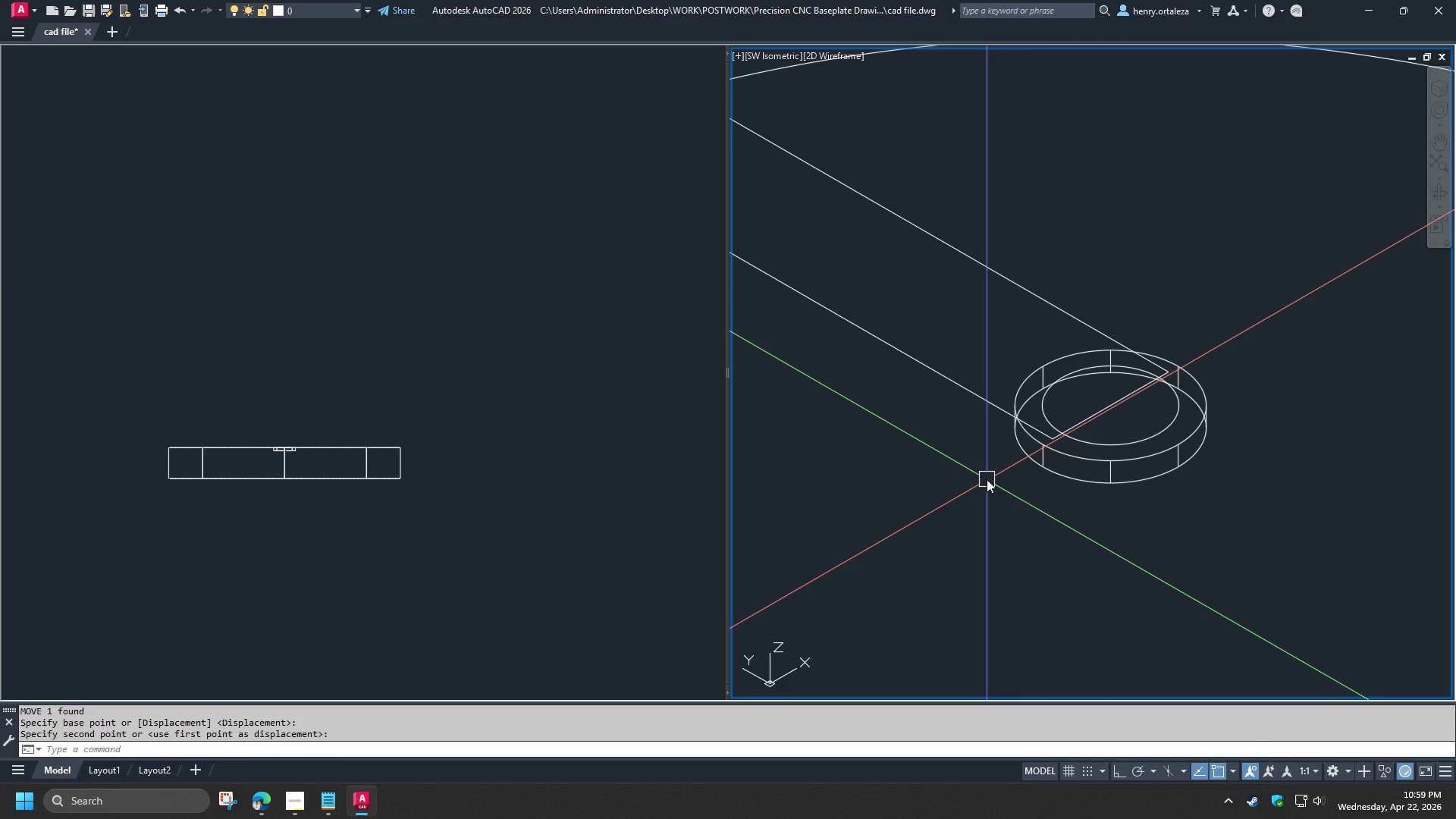 
scroll: coordinate [1175, 512], scroll_direction: up, amount: 1.0
 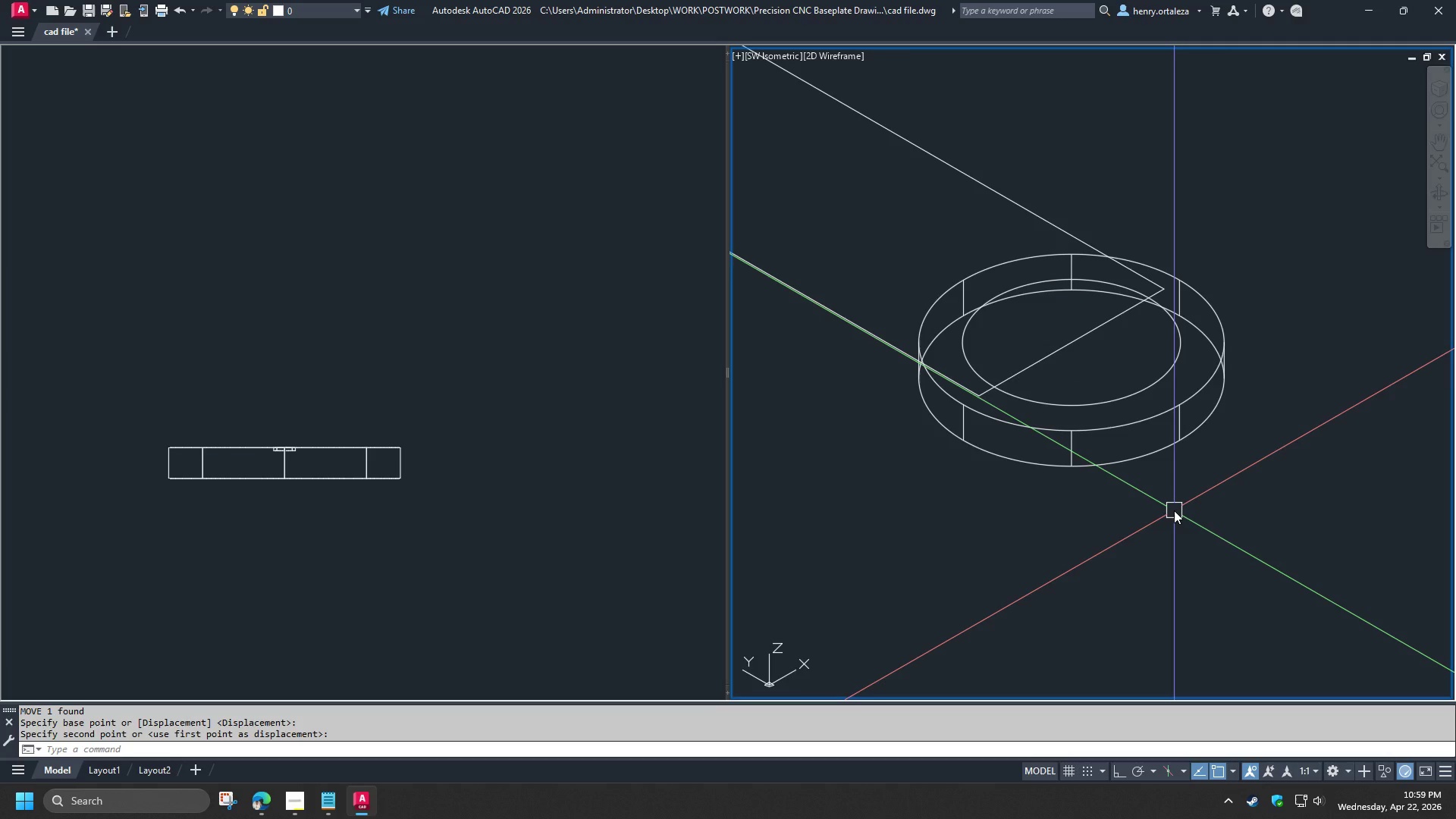 
type(cha)
 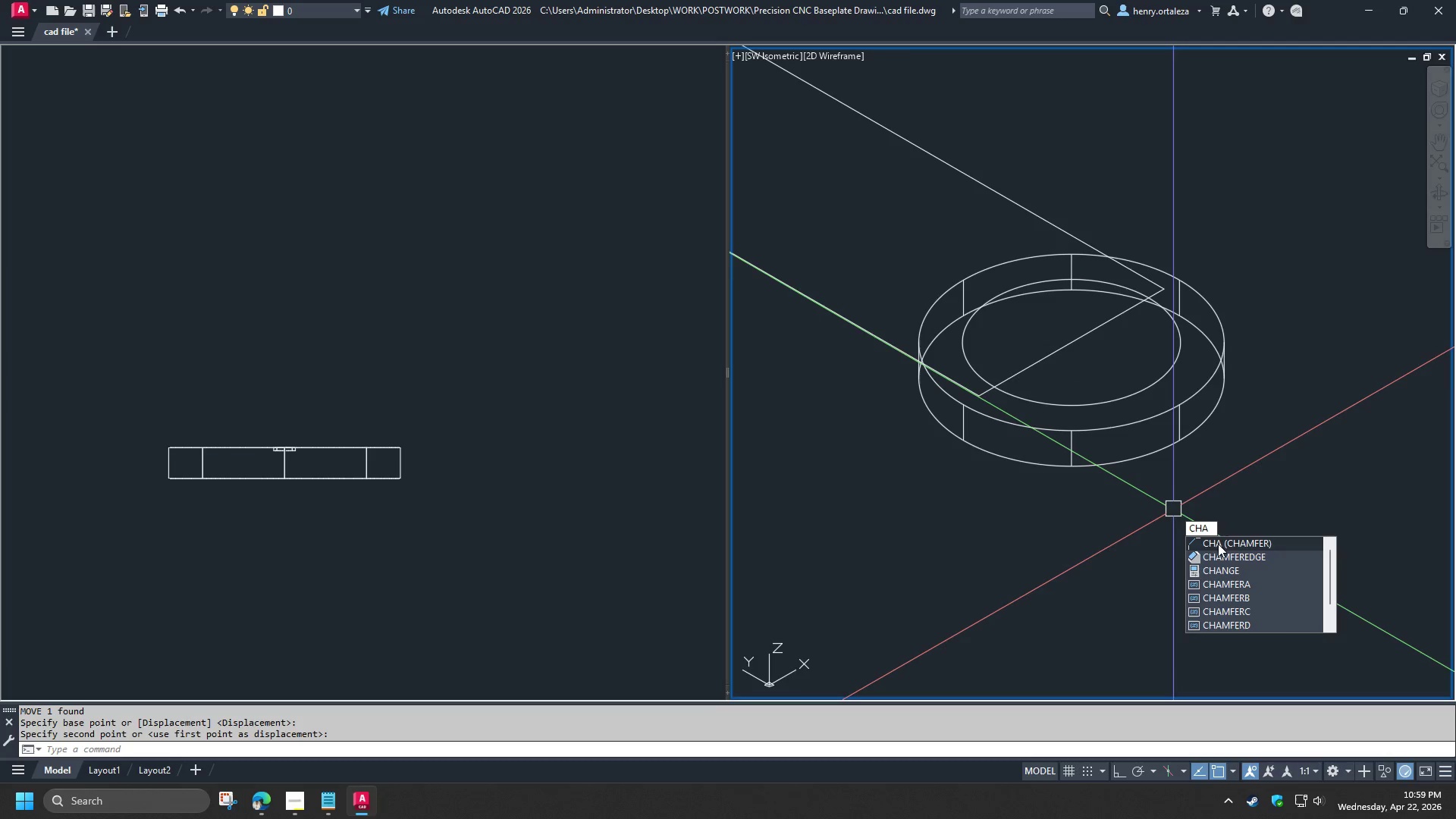 
left_click([1223, 551])
 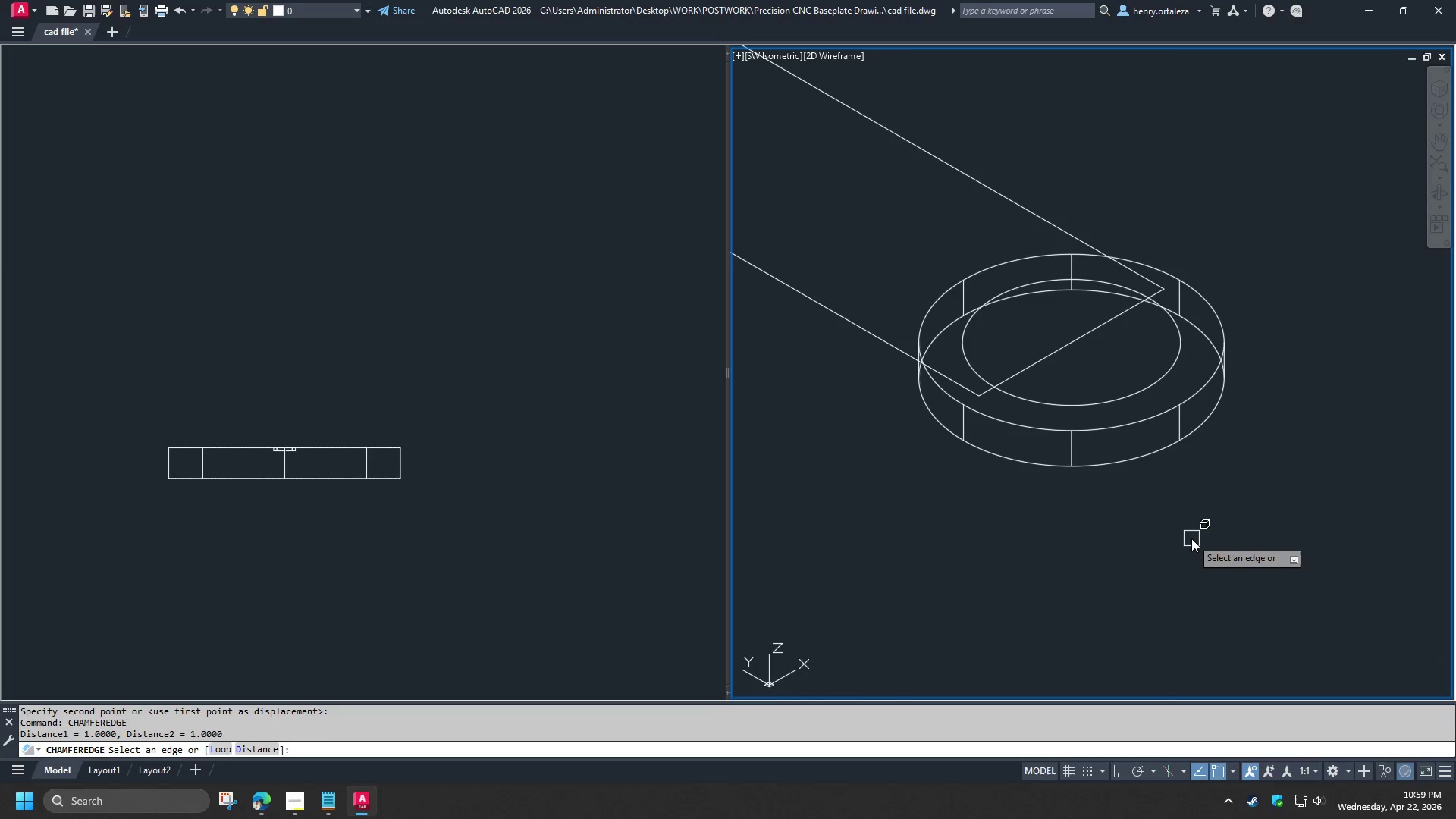 
key(D)
 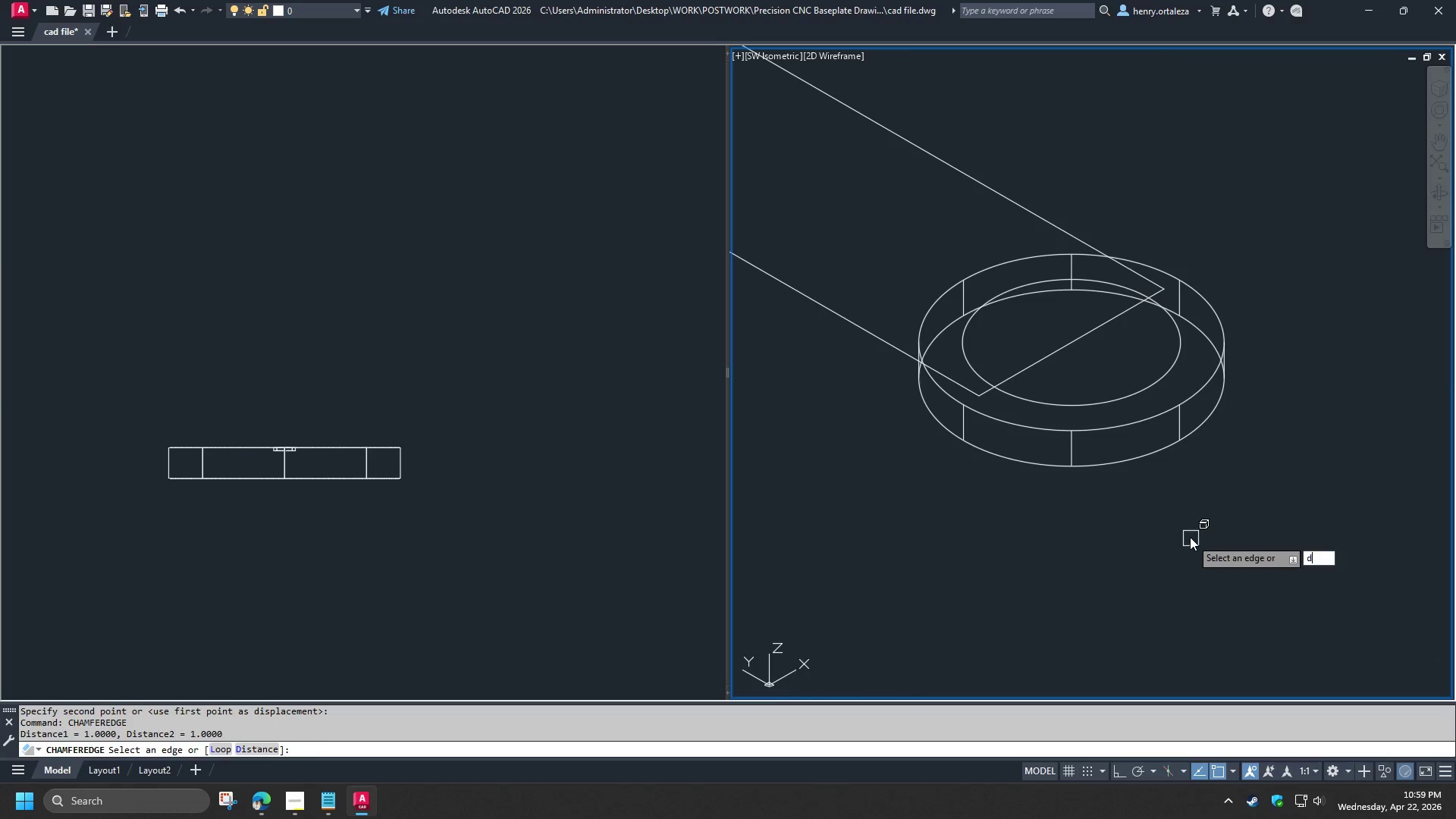 
key(Space)
 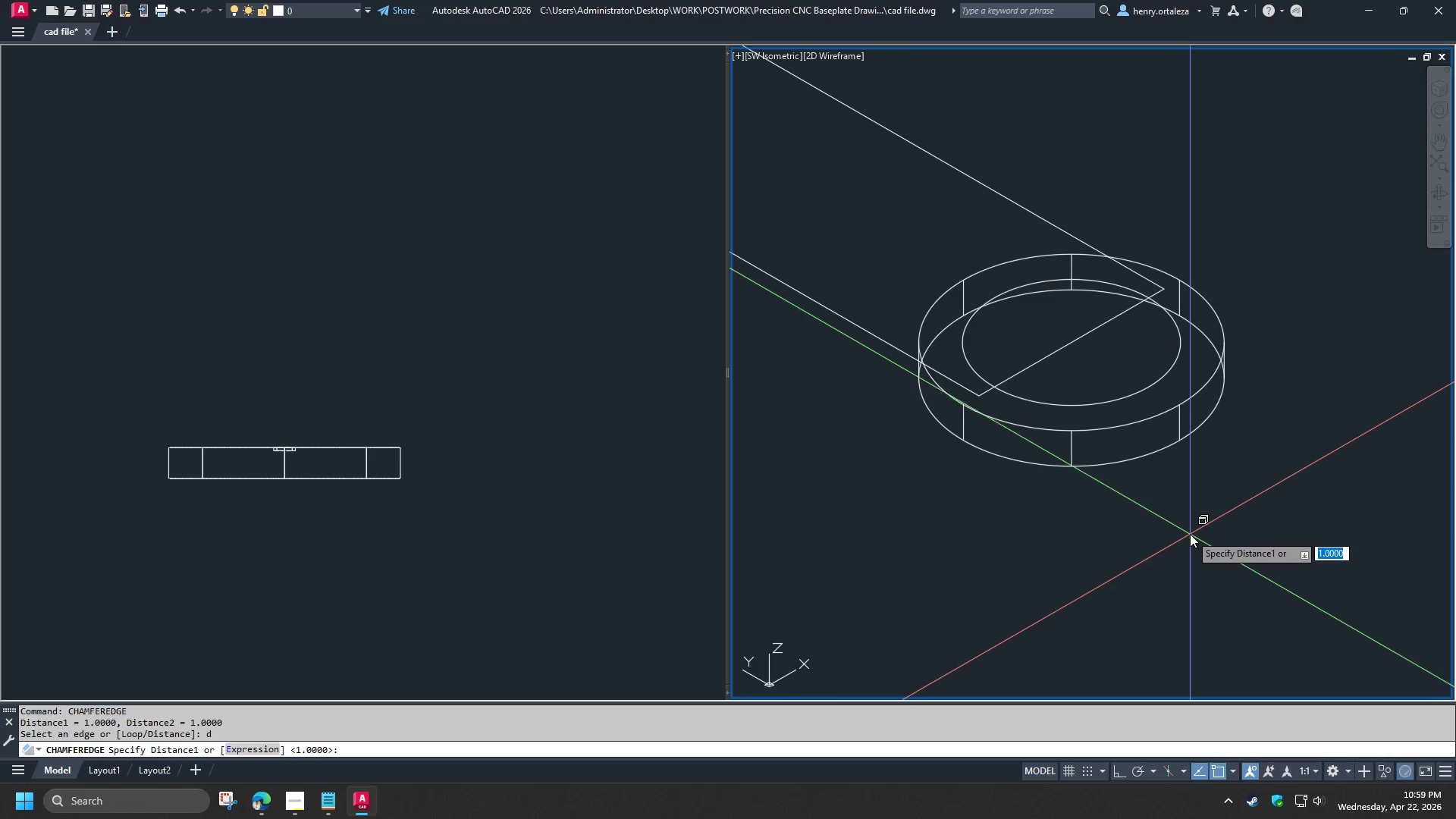 
key(2)
 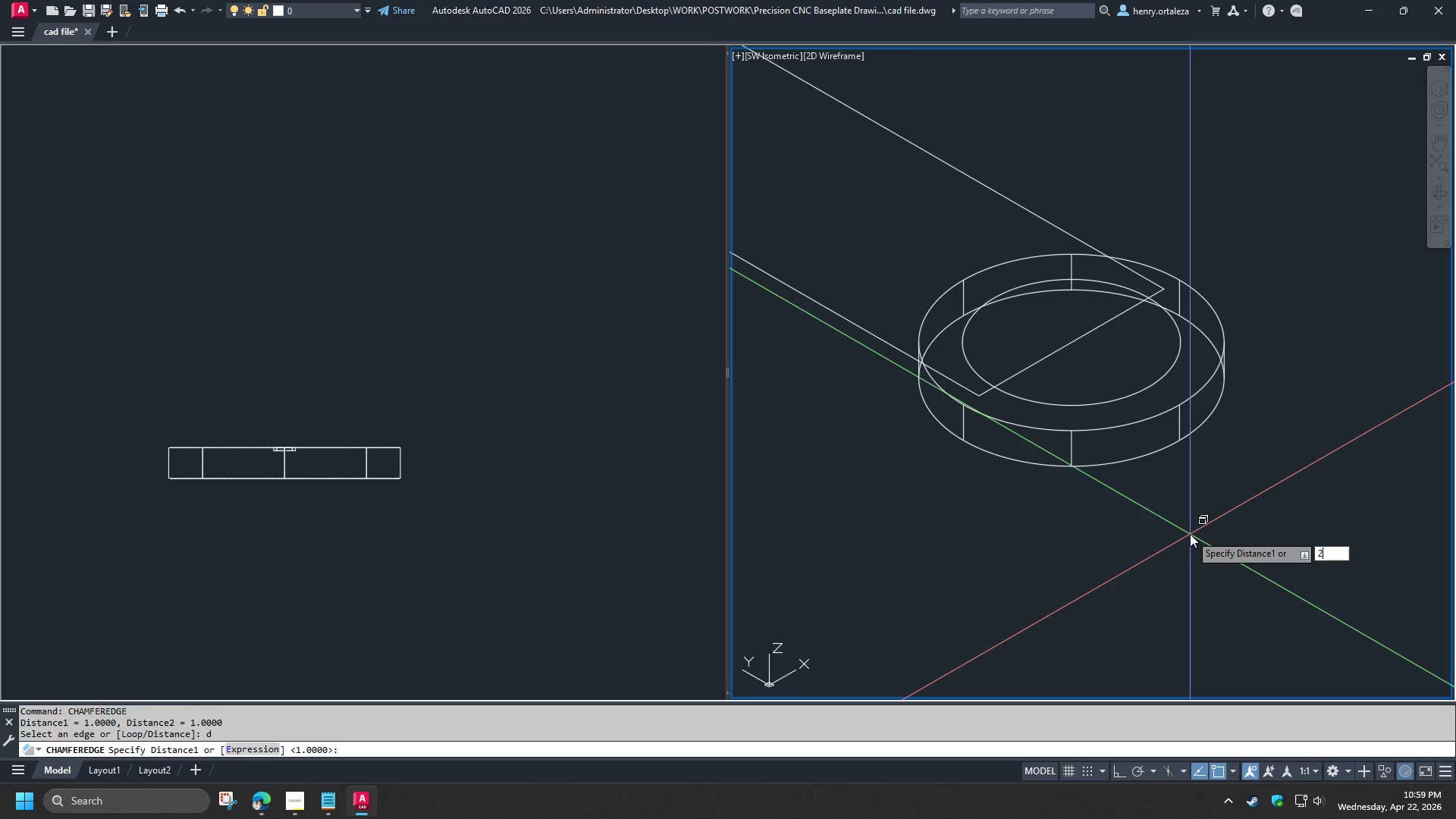 
key(Space)
 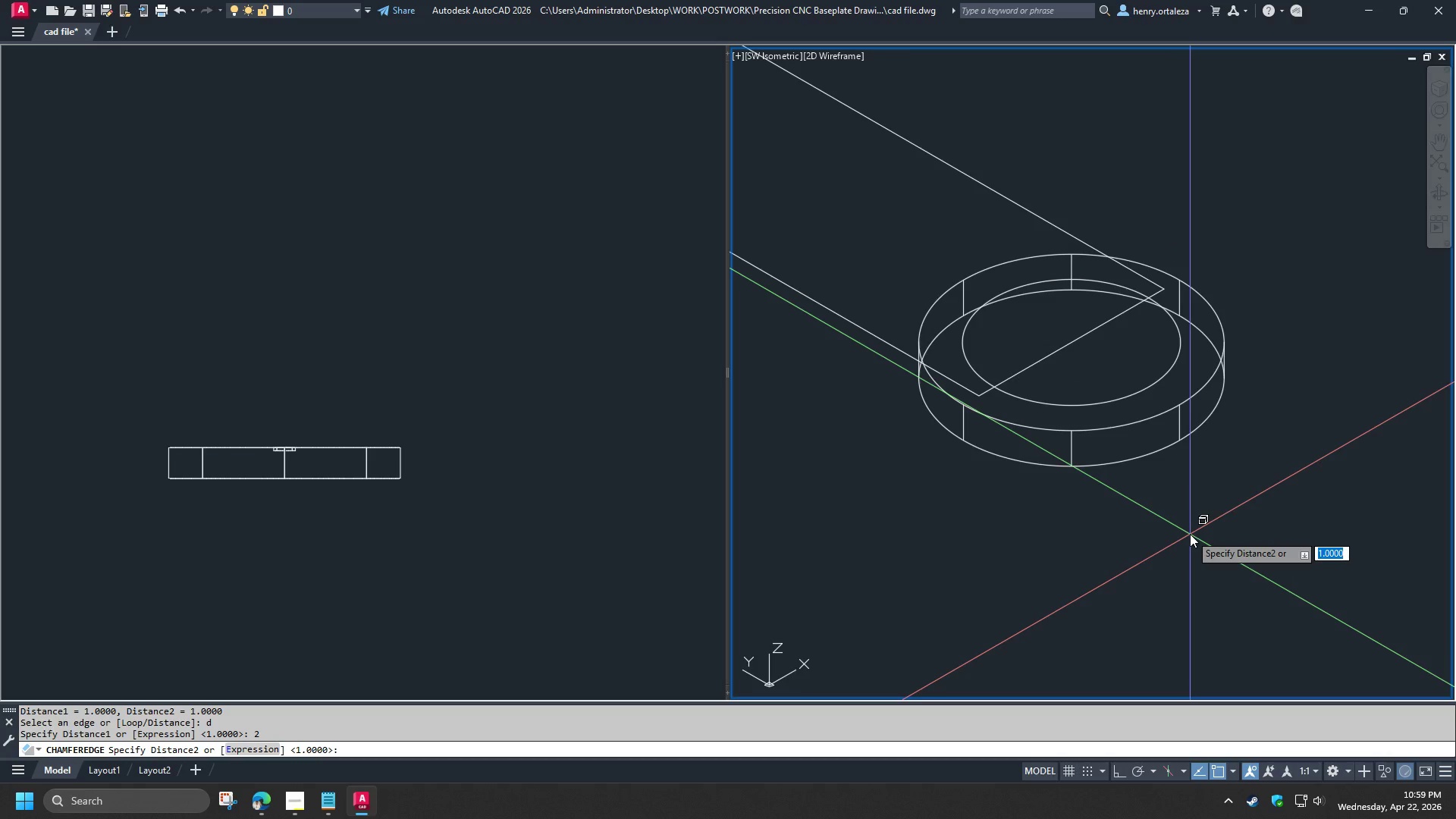 
key(2)
 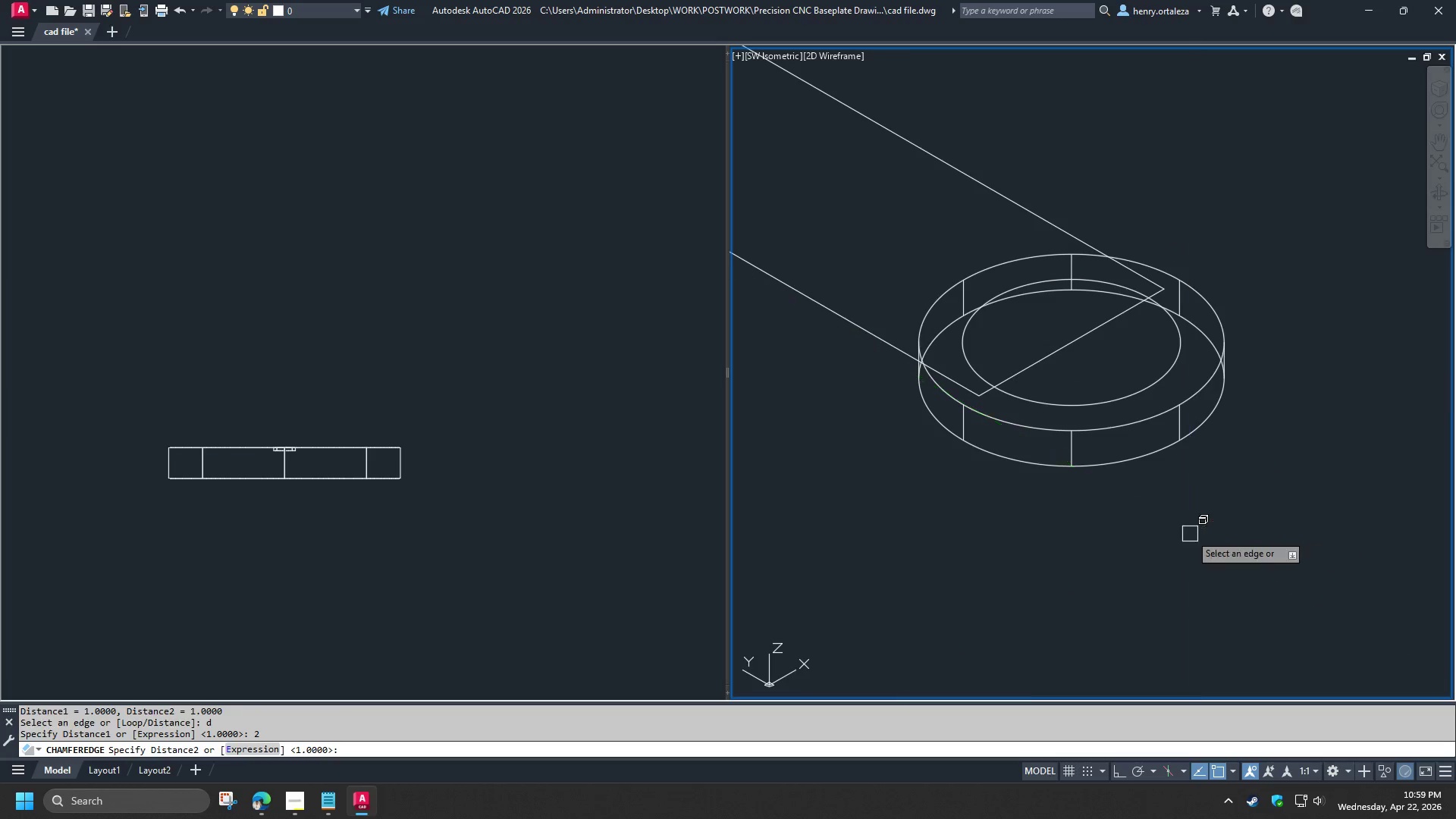 
key(Space)
 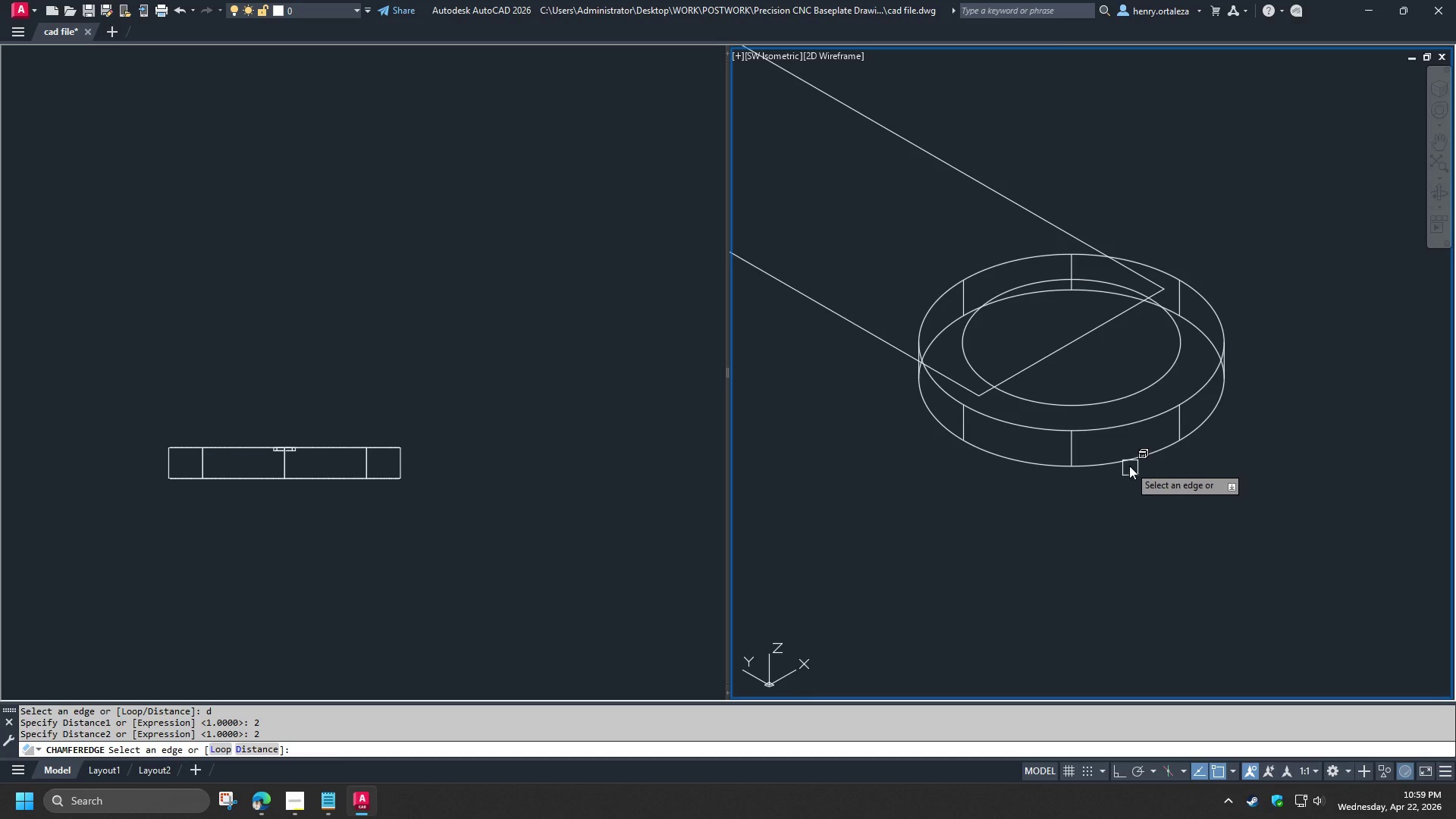 
left_click([1129, 466])
 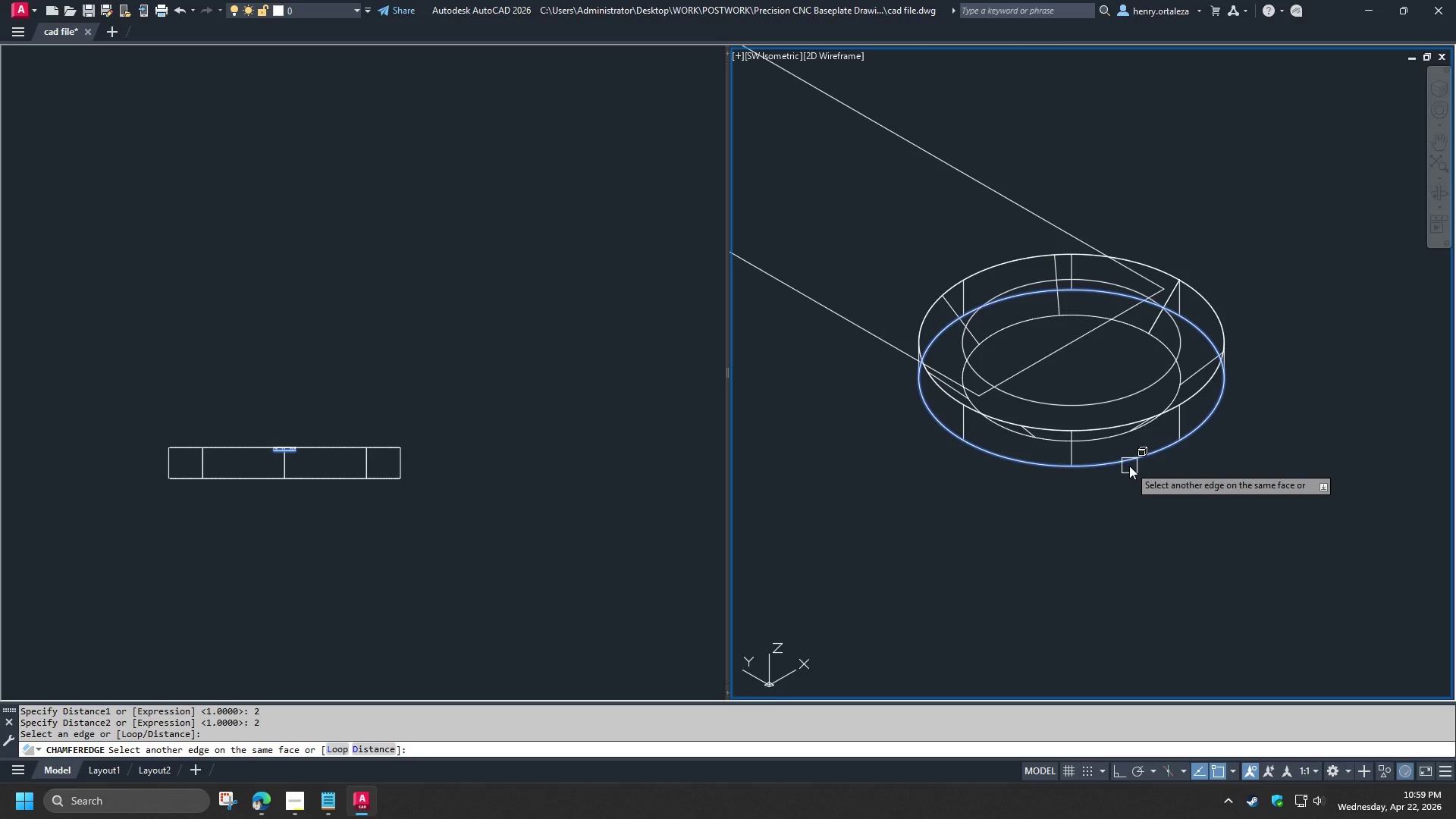 
key(Space)
 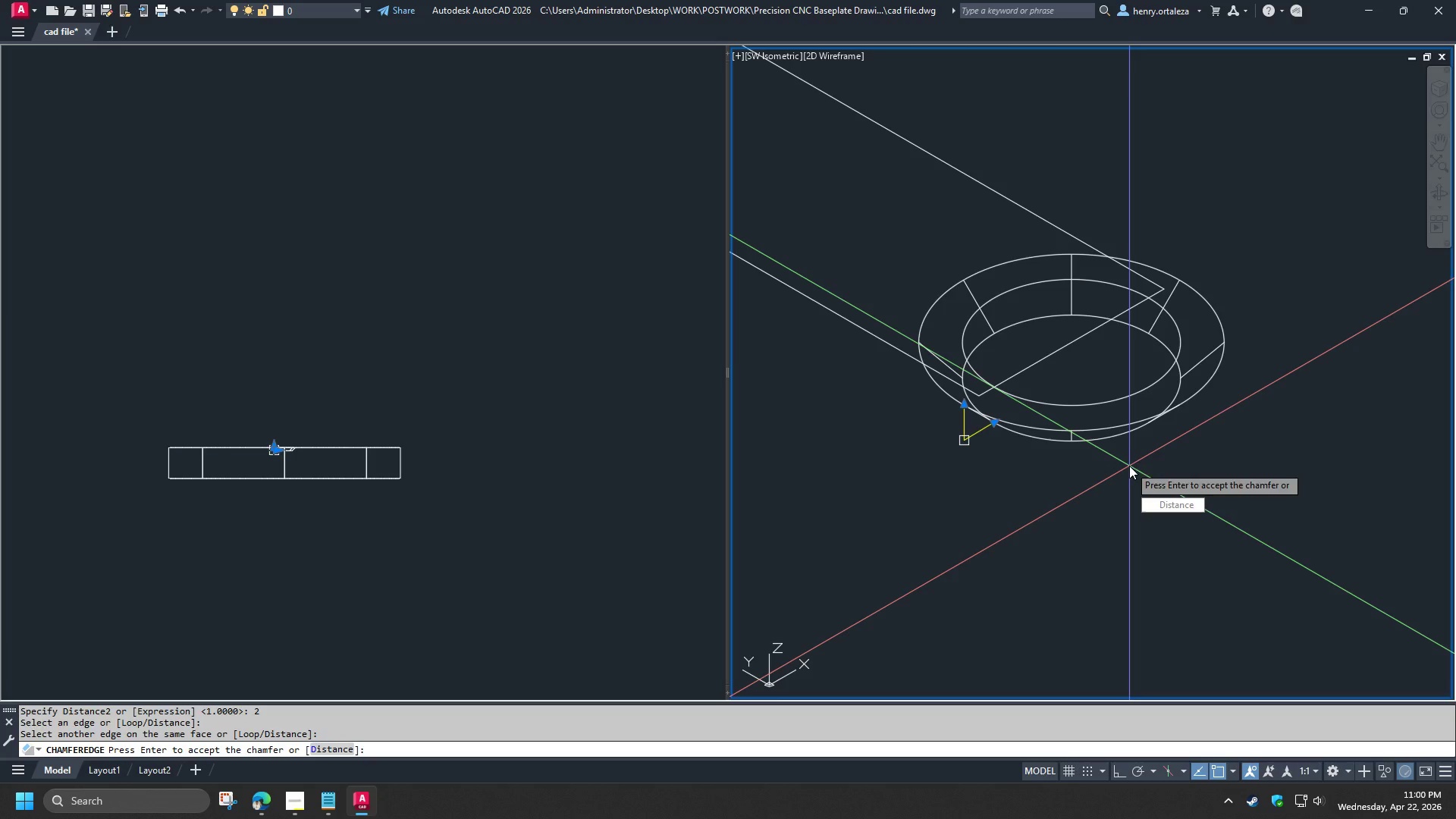 
key(Space)
 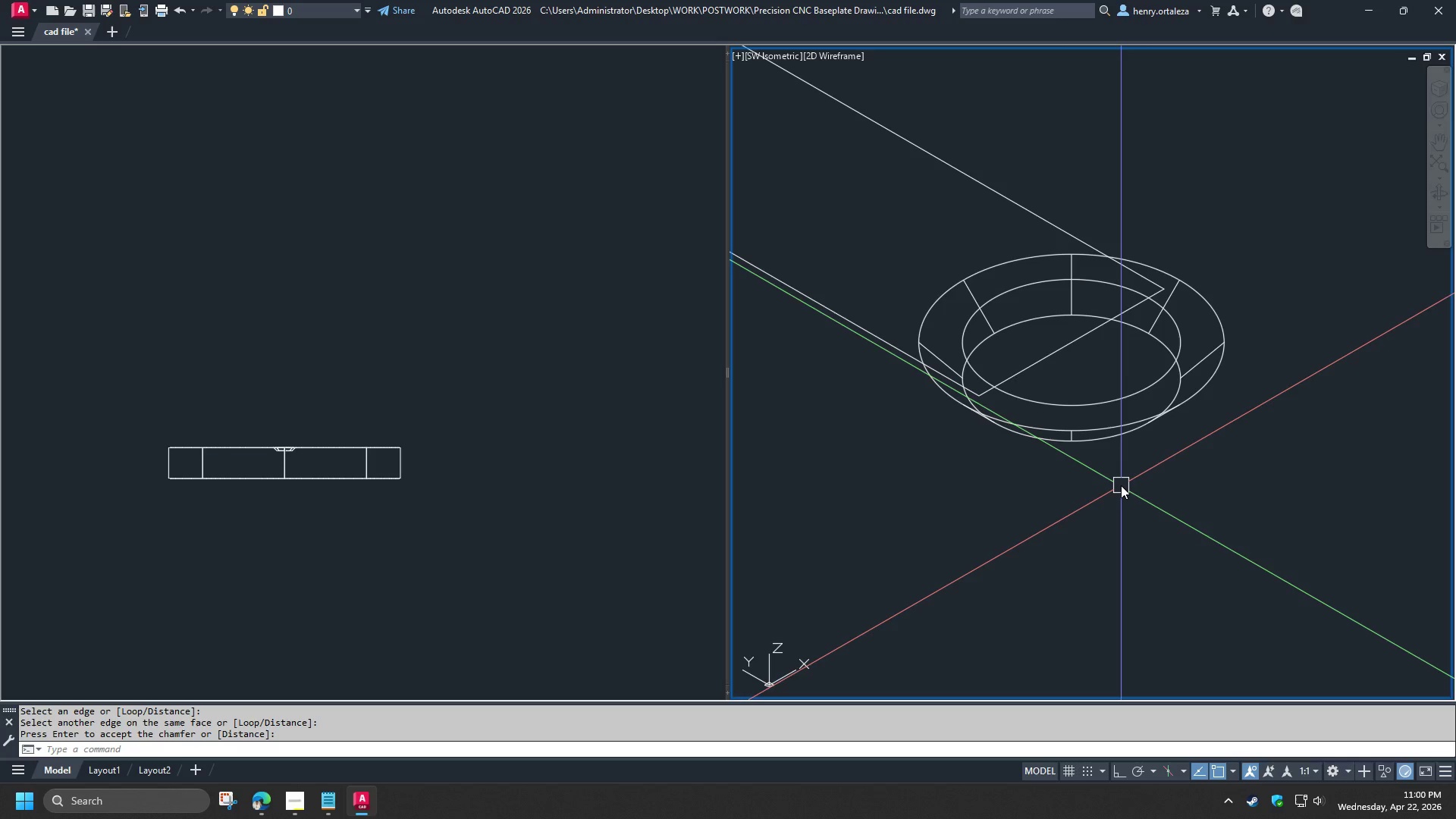 
wait(30.52)
 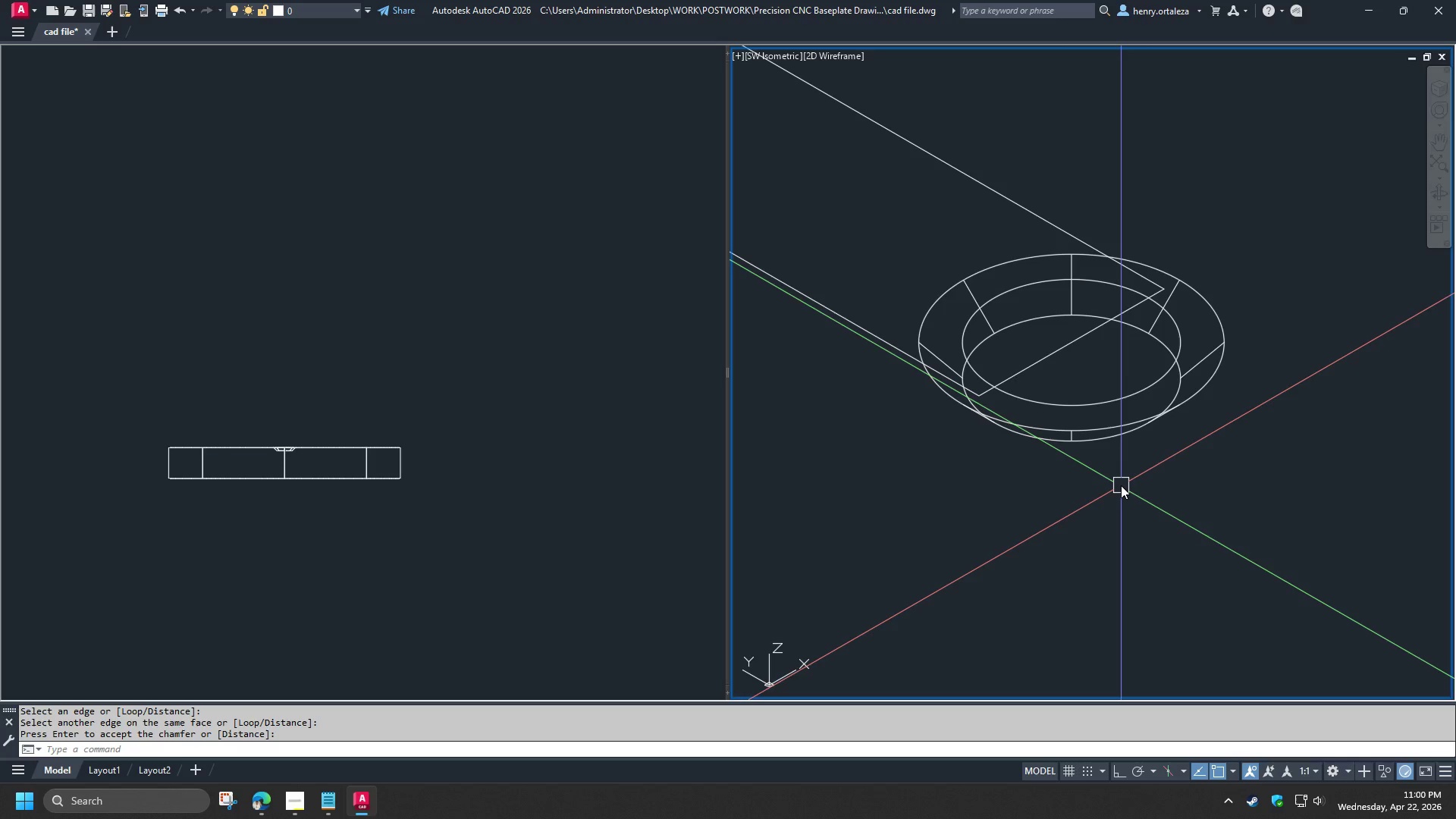 
scroll: coordinate [1122, 487], scroll_direction: down, amount: 3.0
 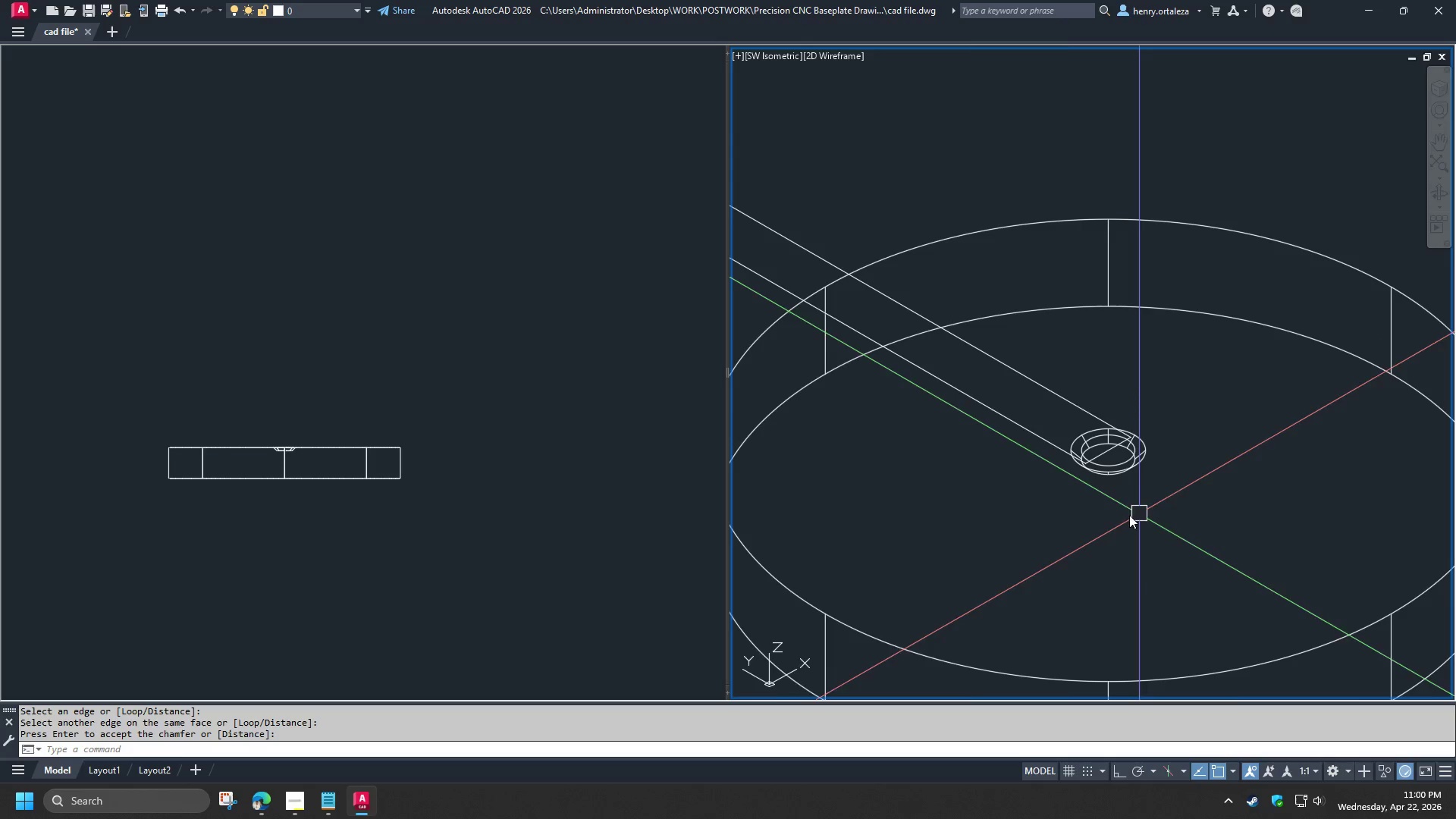 
left_click([510, 555])
 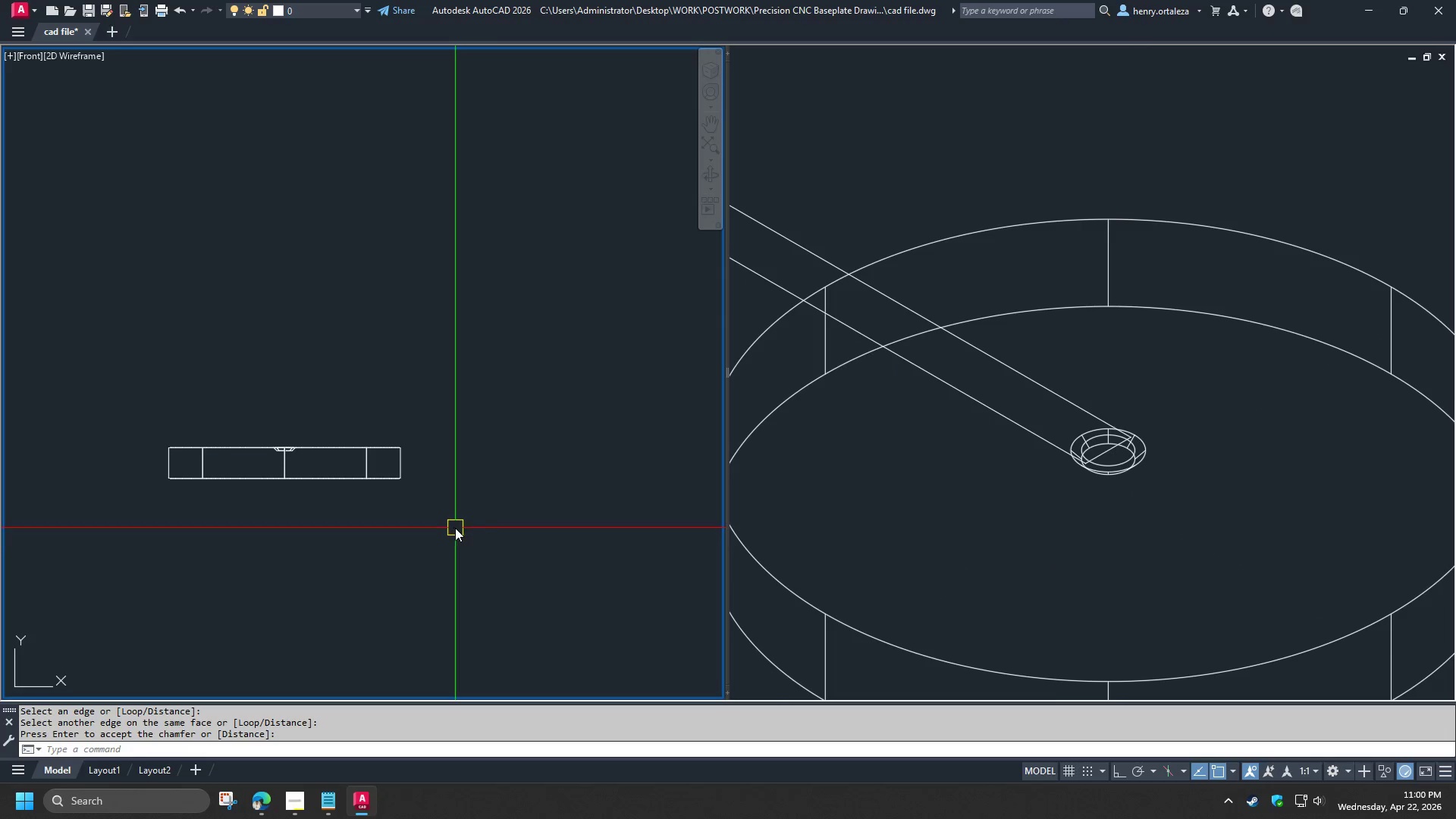 
type(re )
key(Escape)
 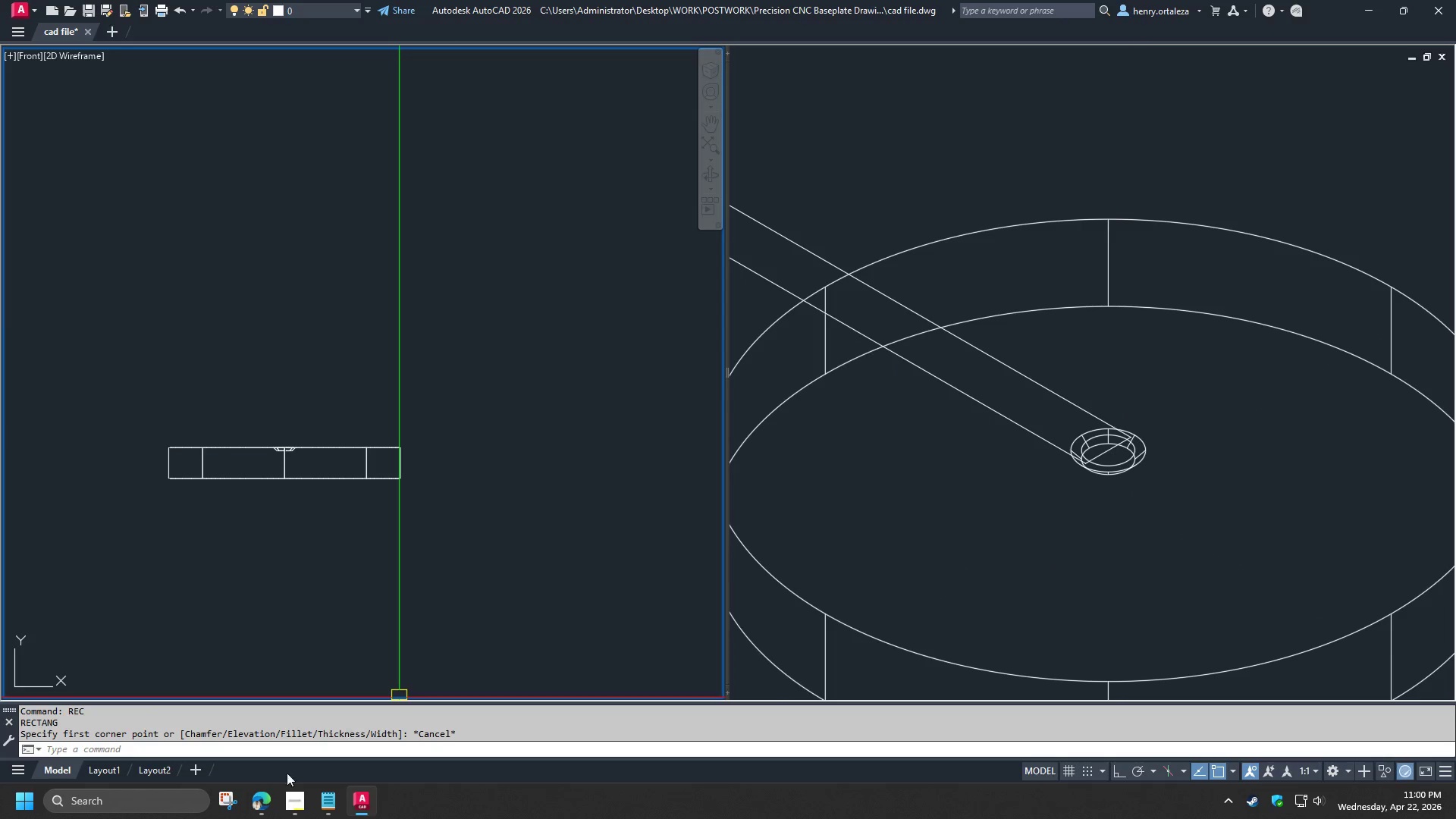 
left_click([256, 805])
 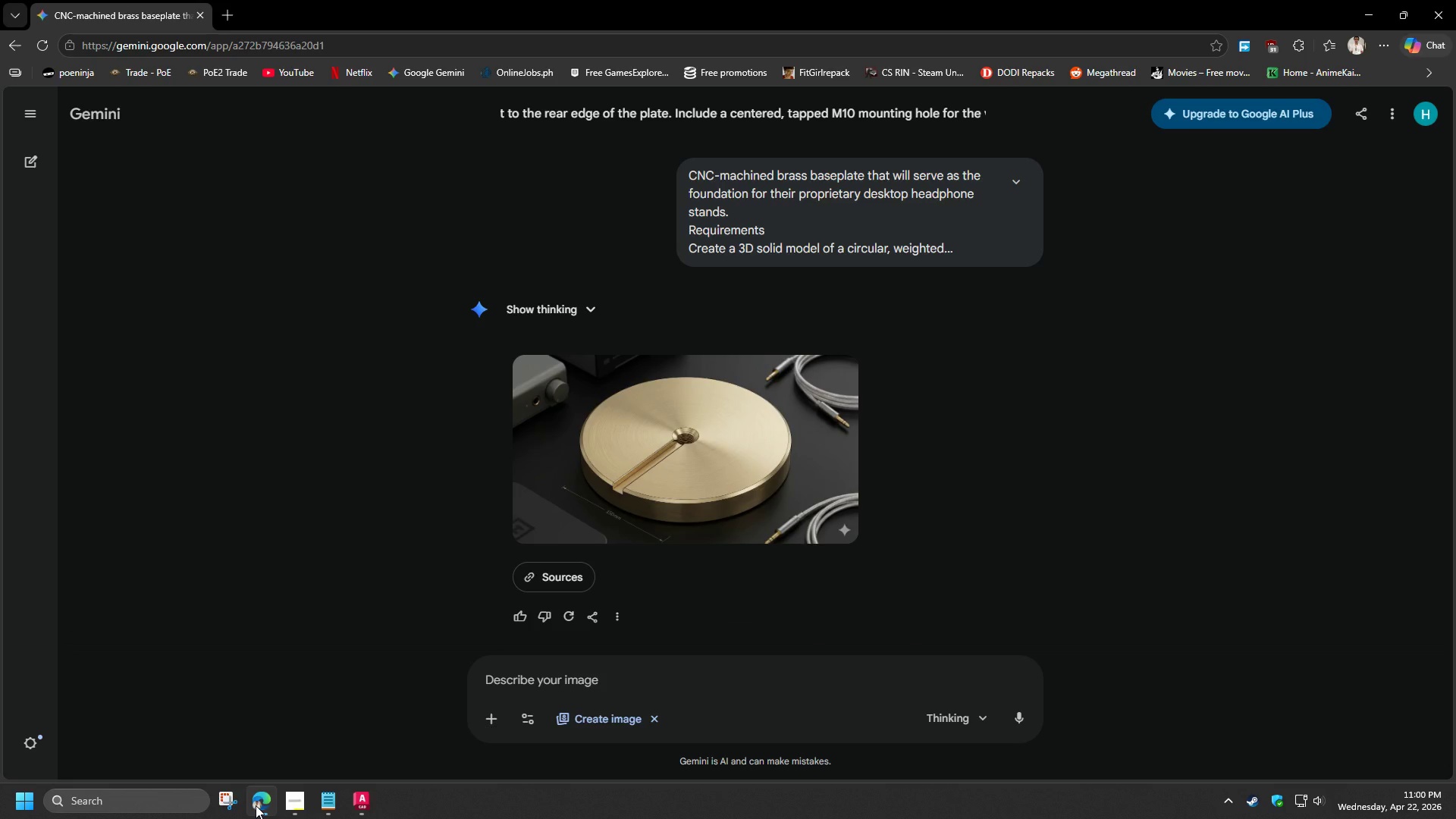 
left_click([256, 805])
 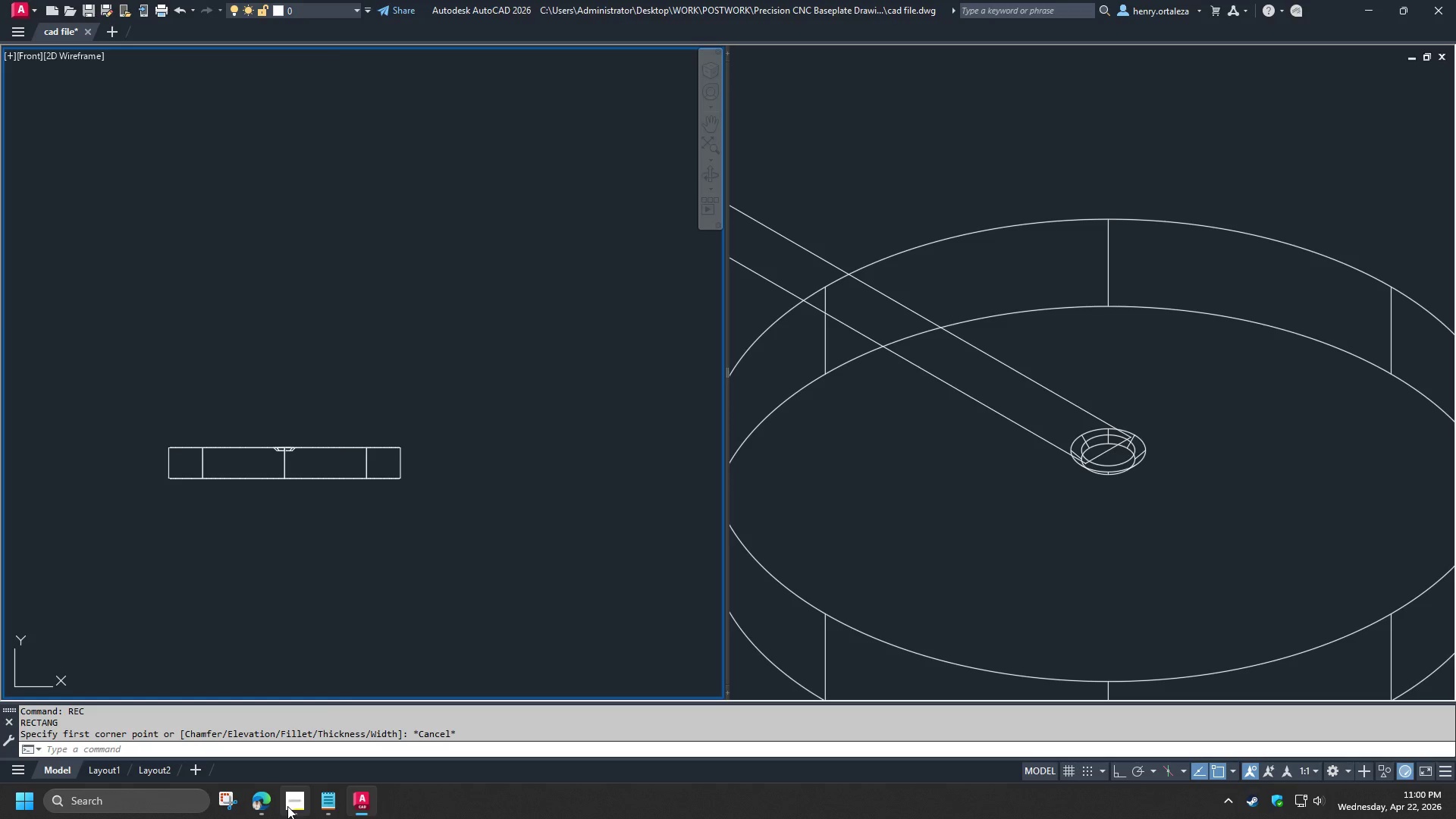 
left_click([287, 806])